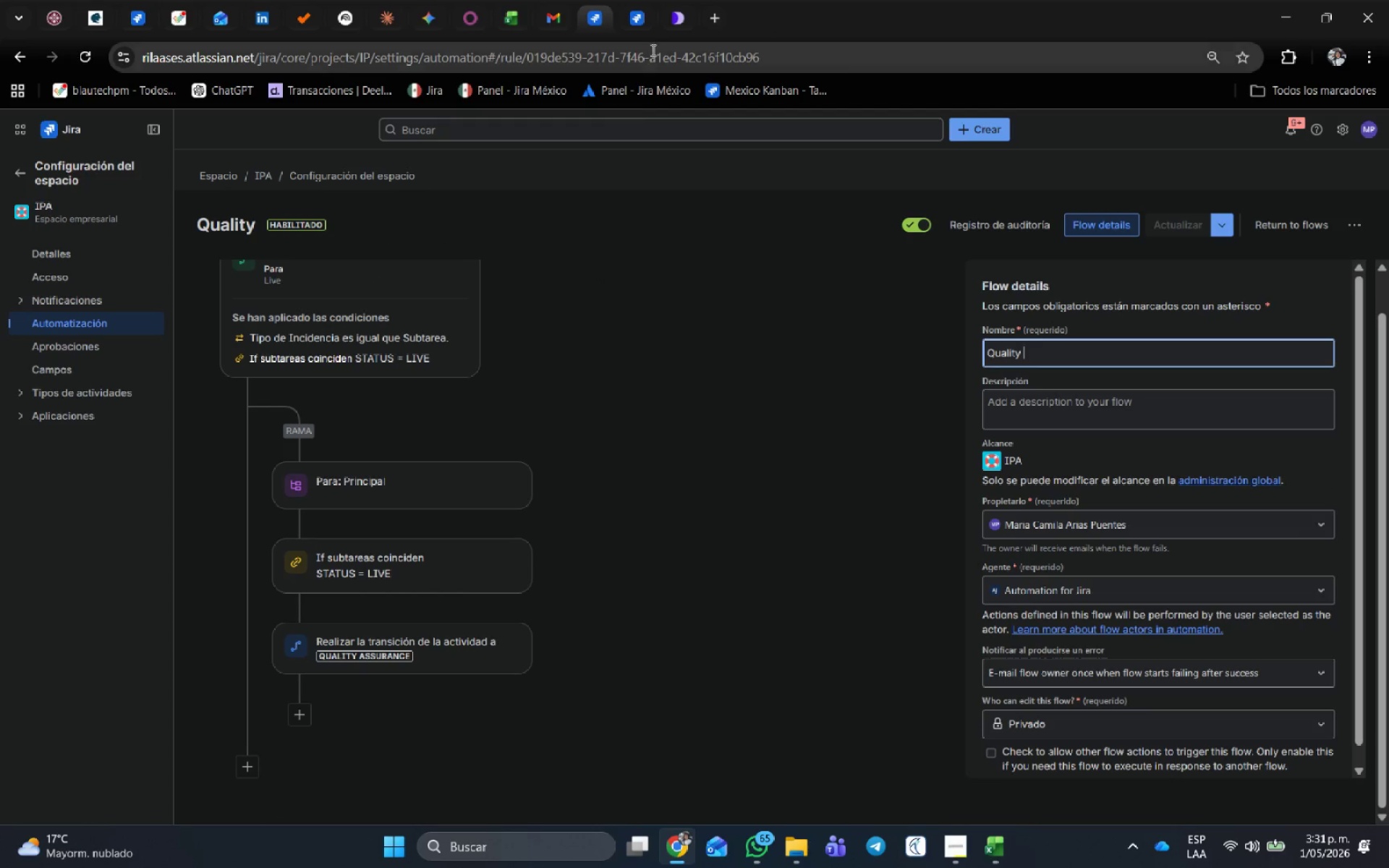 
left_click([647, 23])
 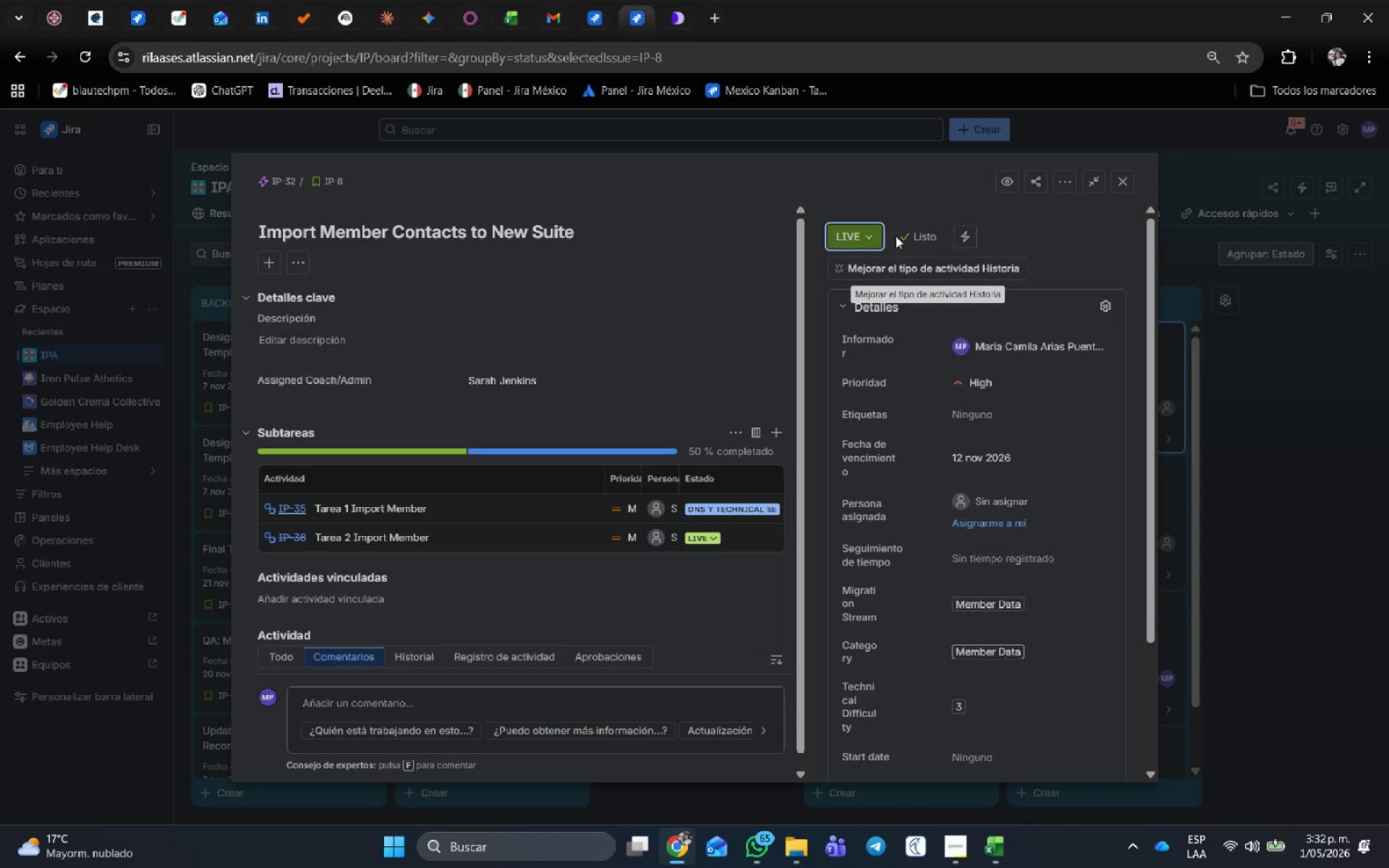 
left_click([880, 229])
 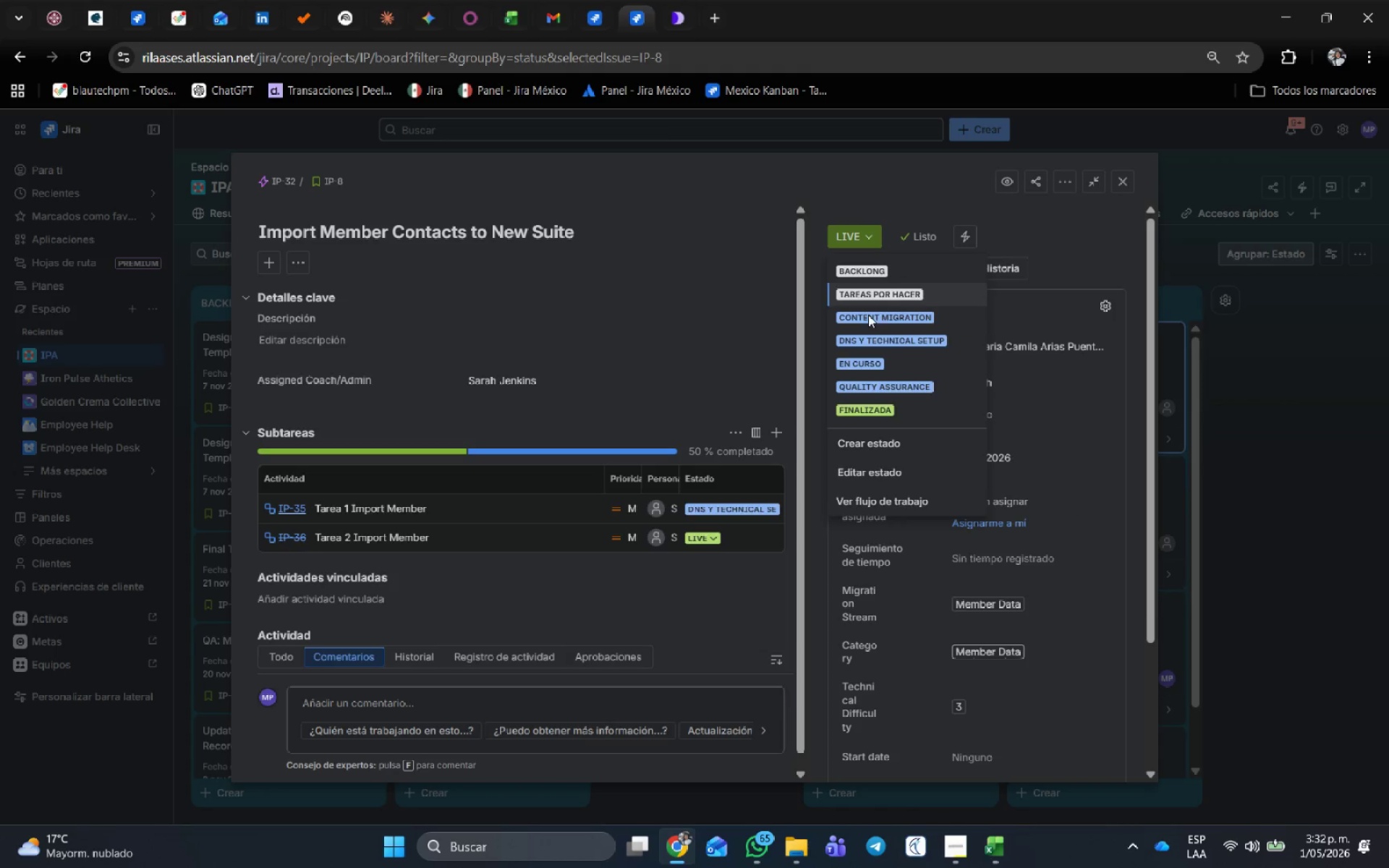 
left_click([870, 320])
 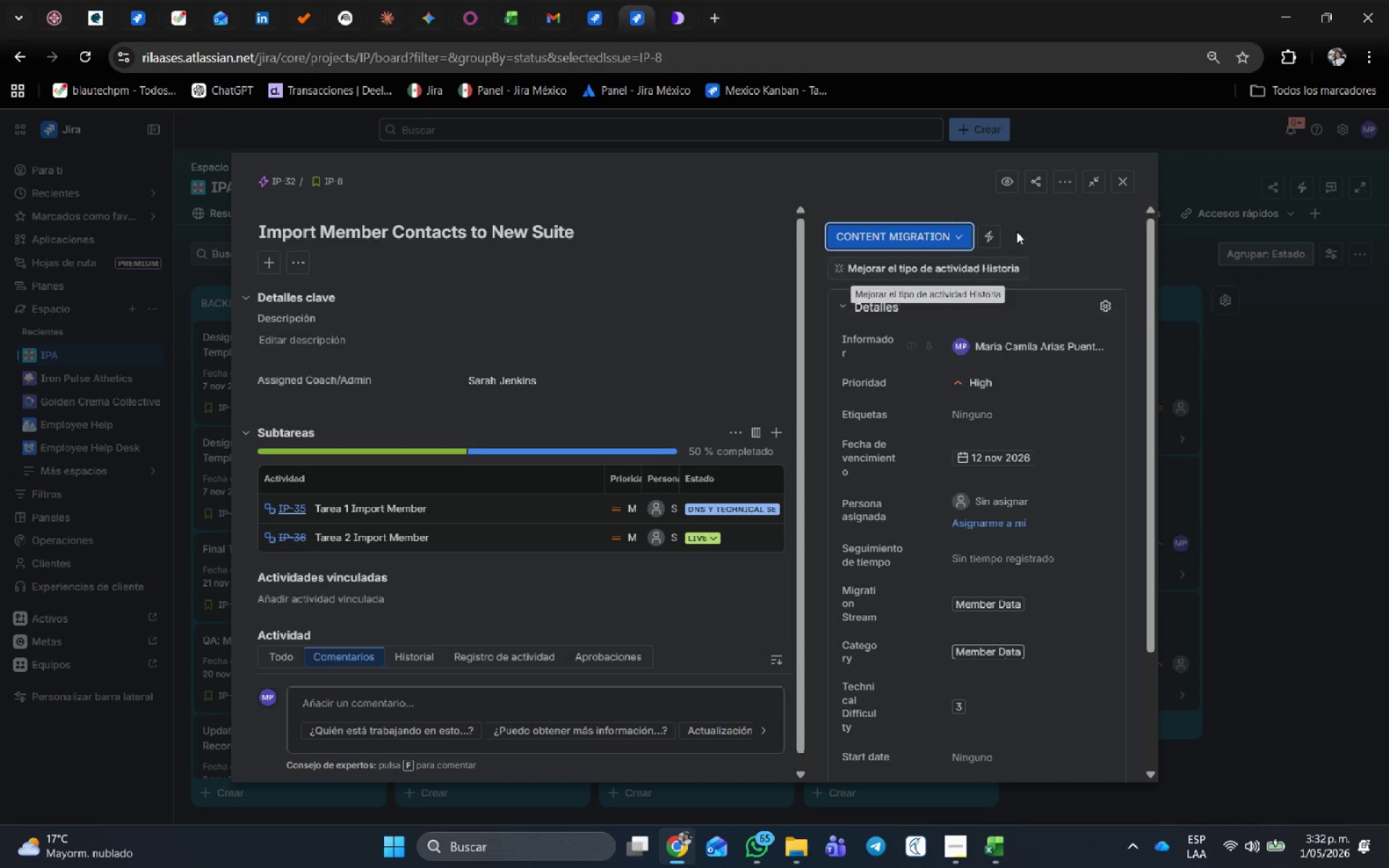 
left_click([1131, 176])
 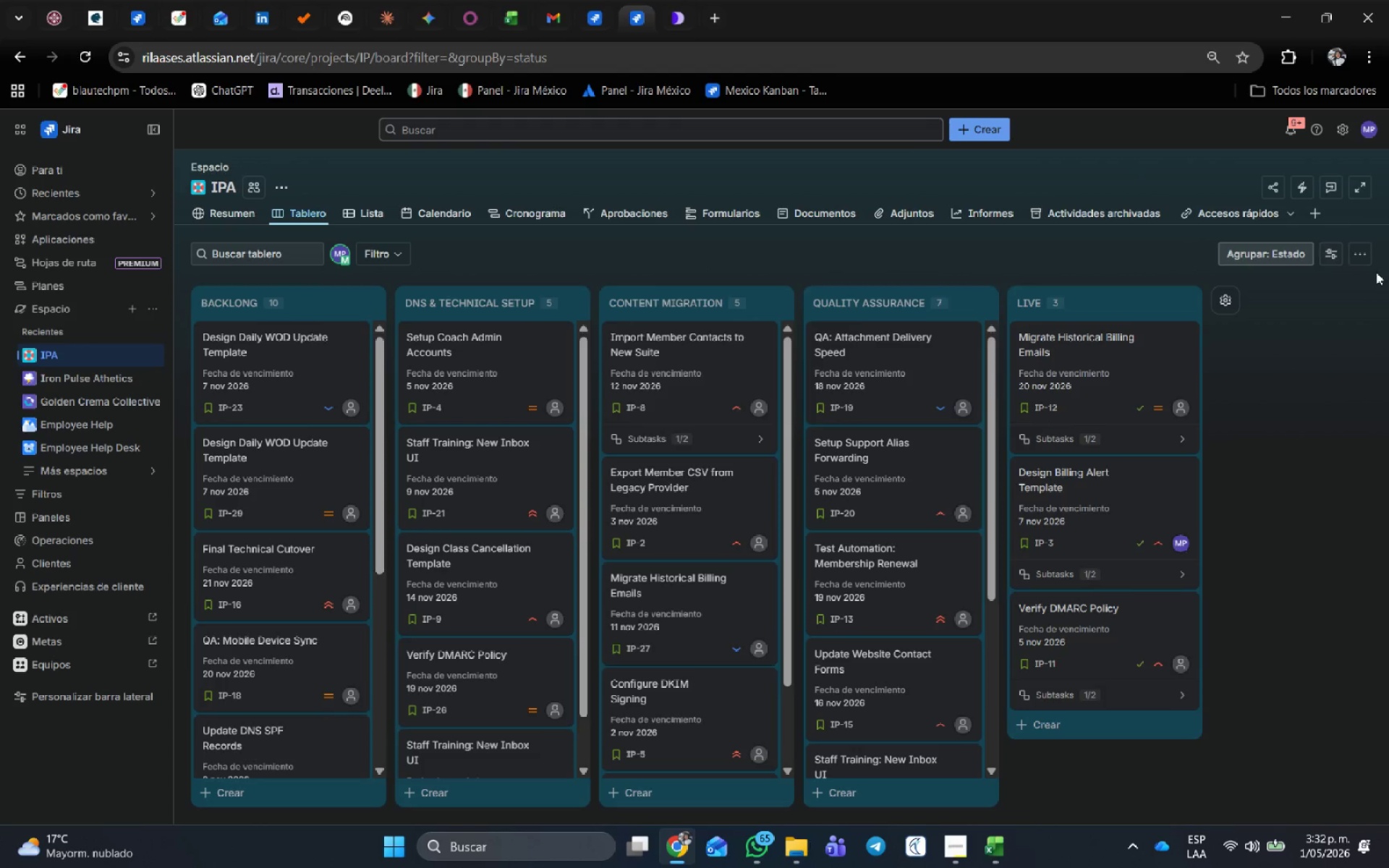 
left_click([1365, 258])
 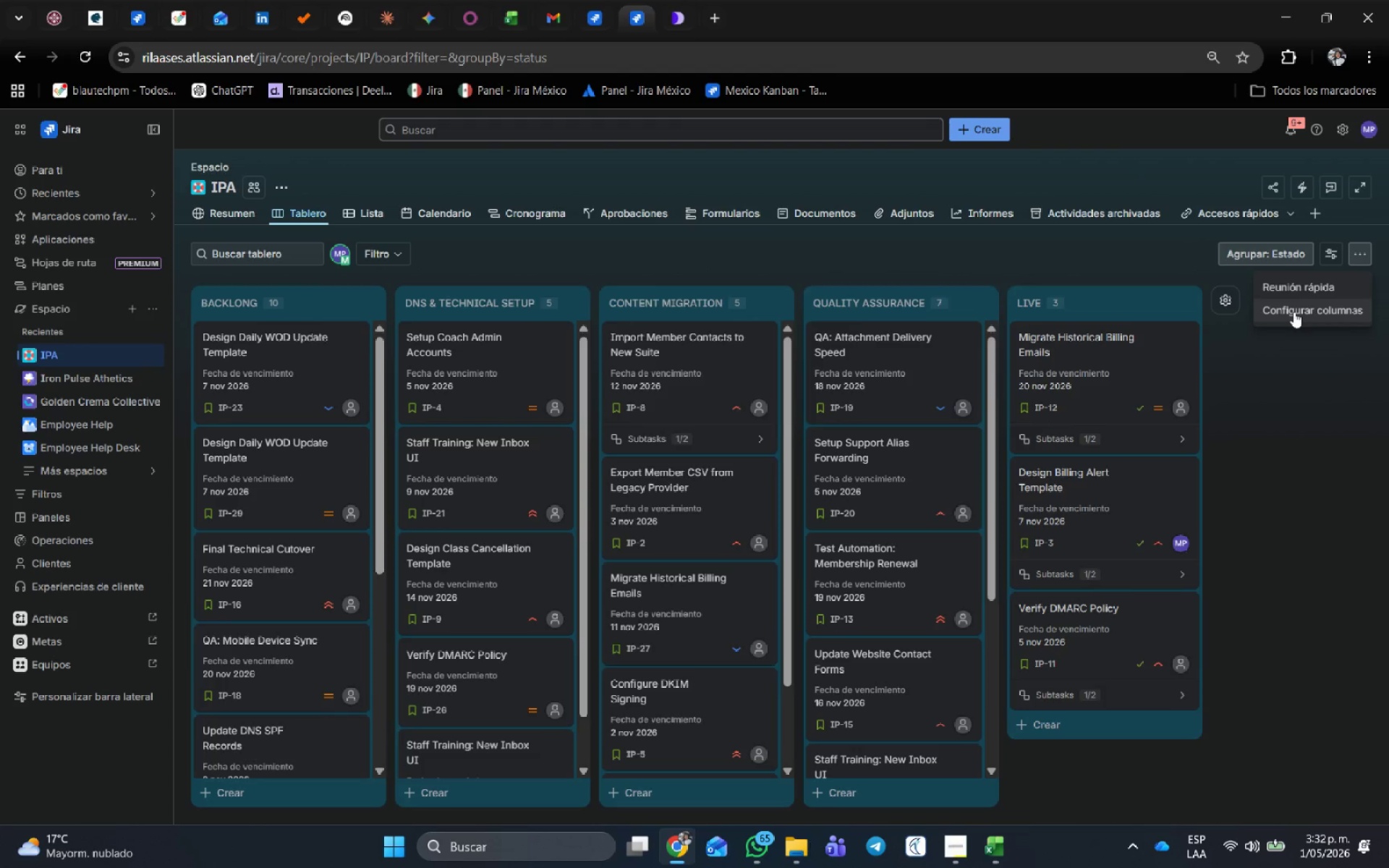 
left_click([1294, 312])
 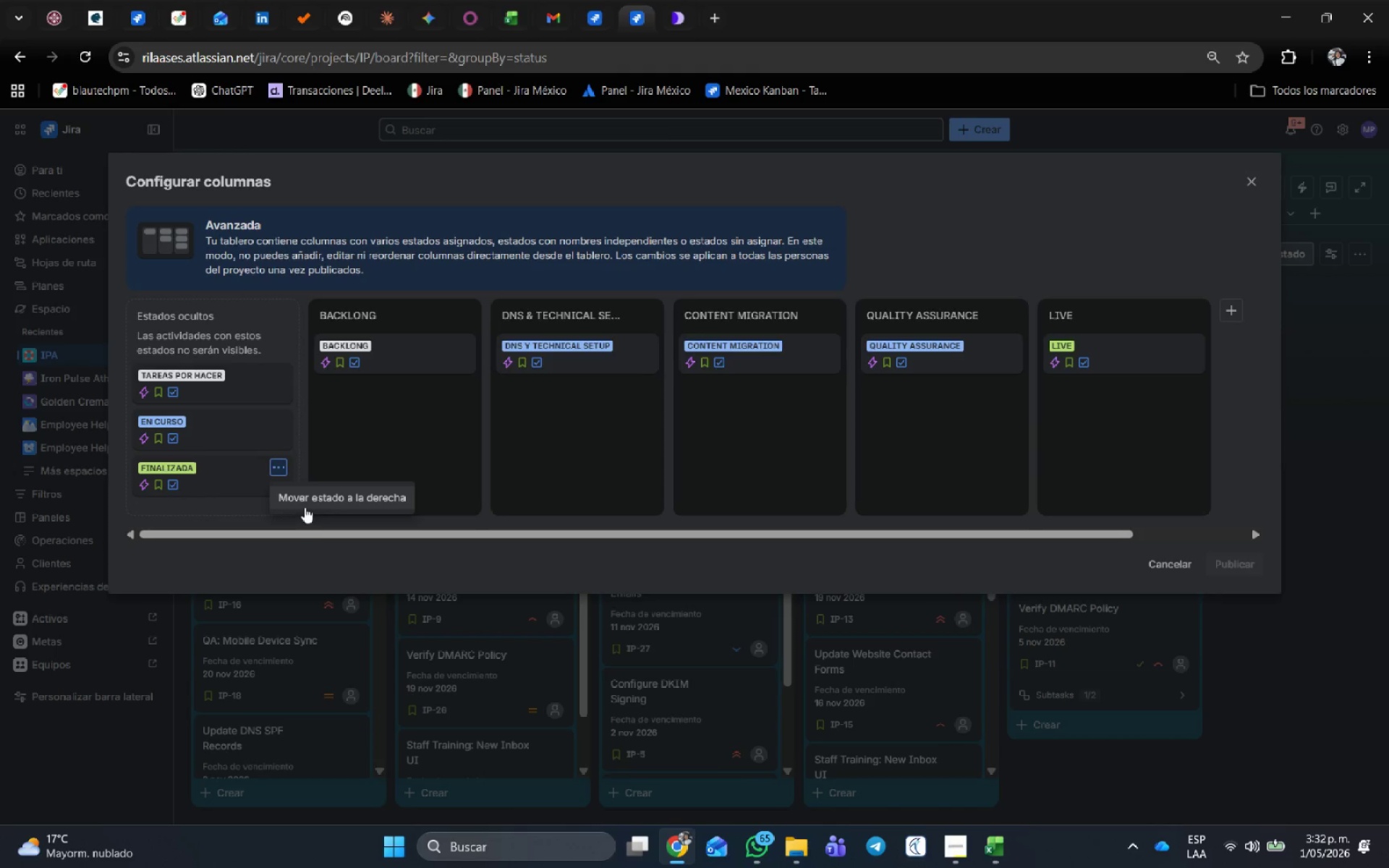 
left_click_drag(start_coordinate=[206, 485], to_coordinate=[211, 484])
 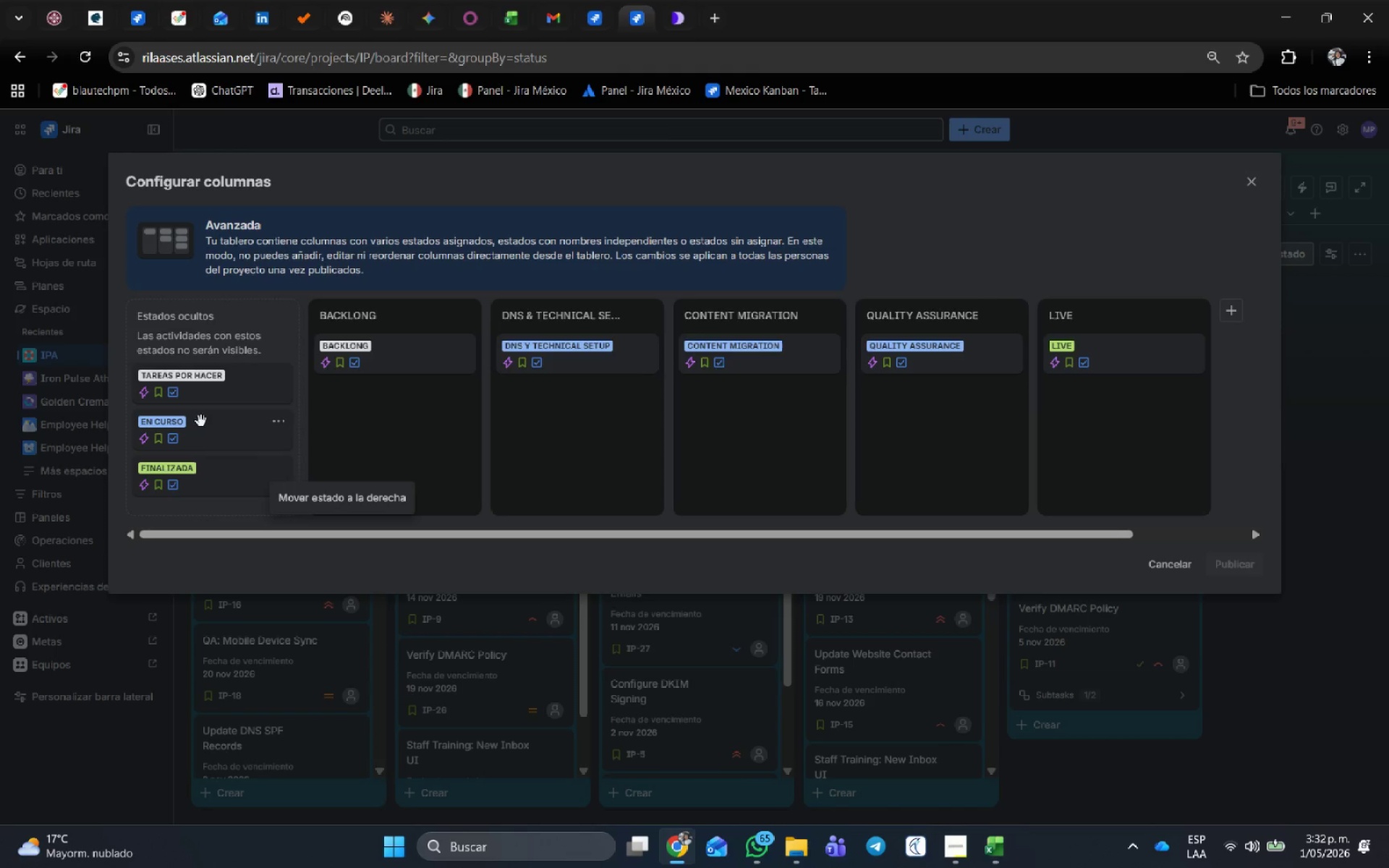 
left_click([200, 380])
 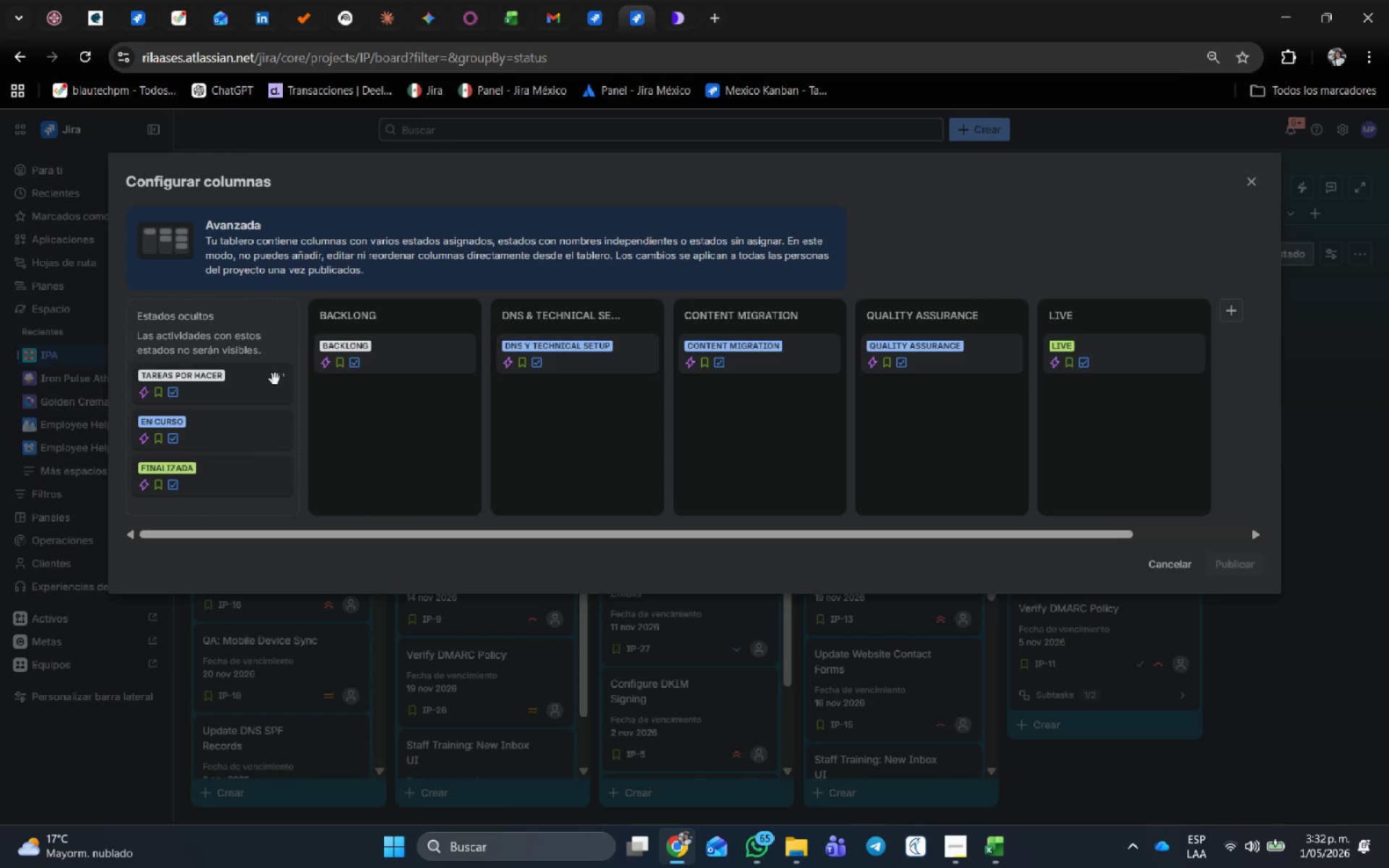 
left_click([277, 379])
 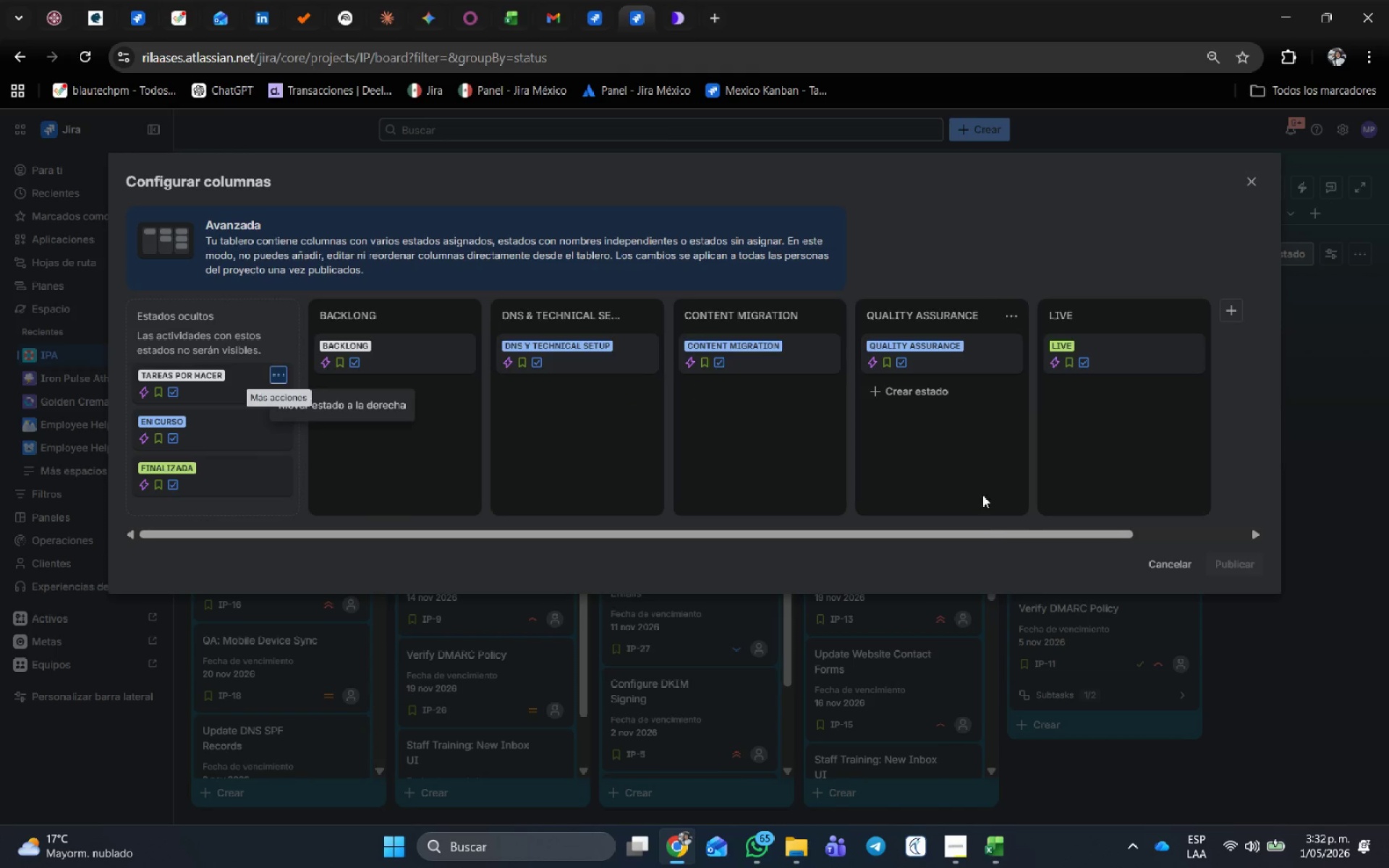 
left_click([1172, 559])
 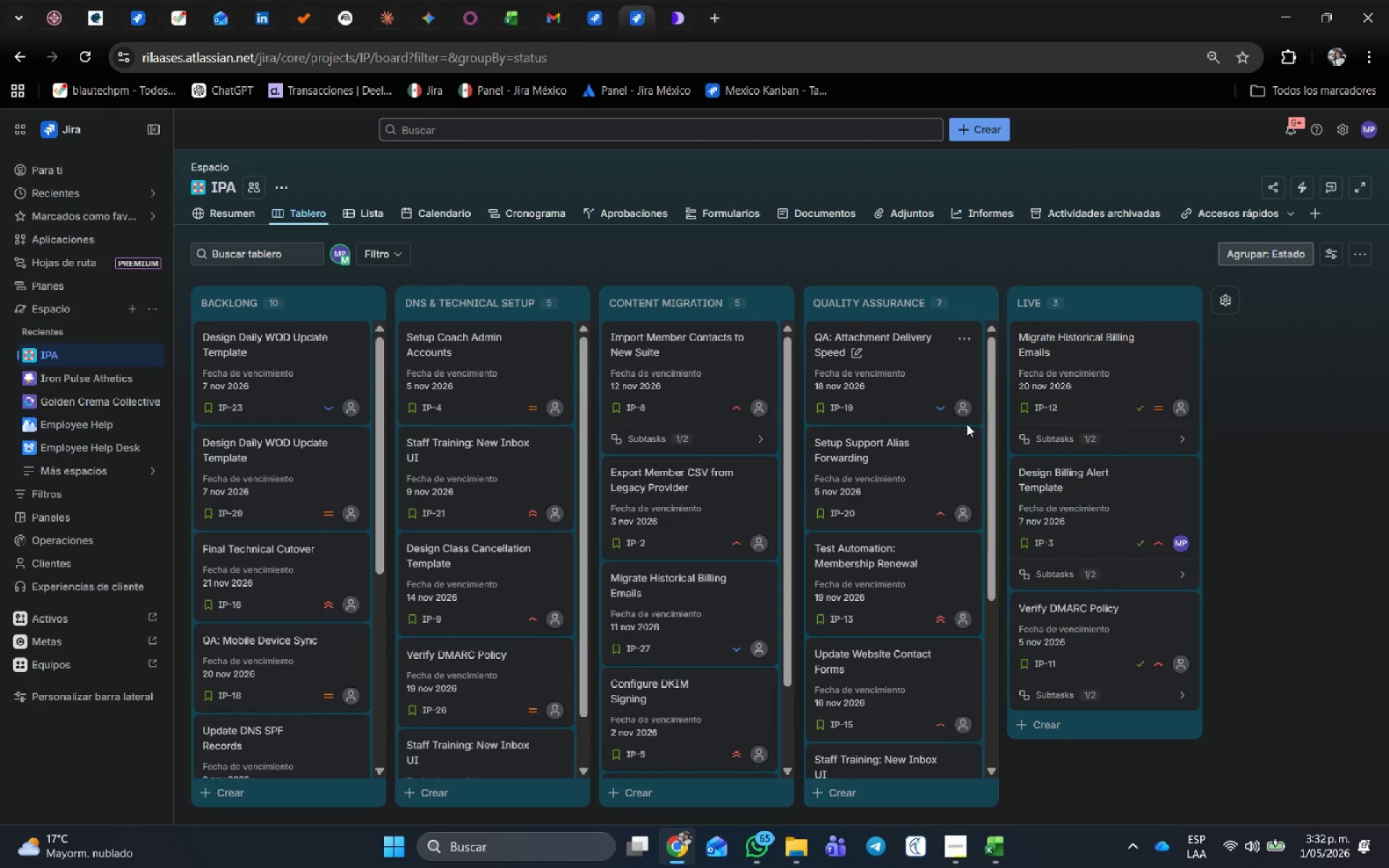 
scroll: coordinate [954, 446], scroll_direction: down, amount: 3.0
 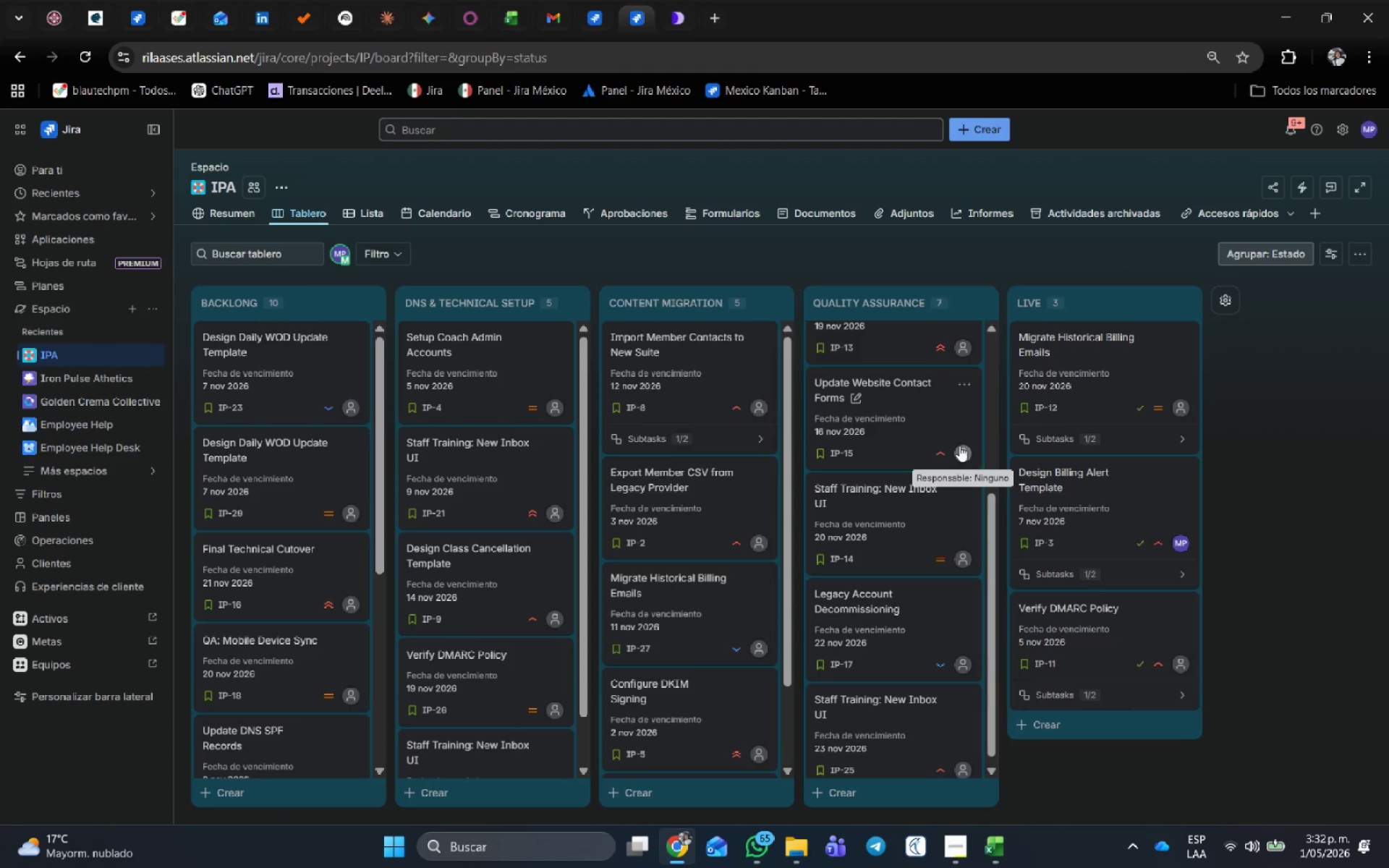 
wait(14.28)
 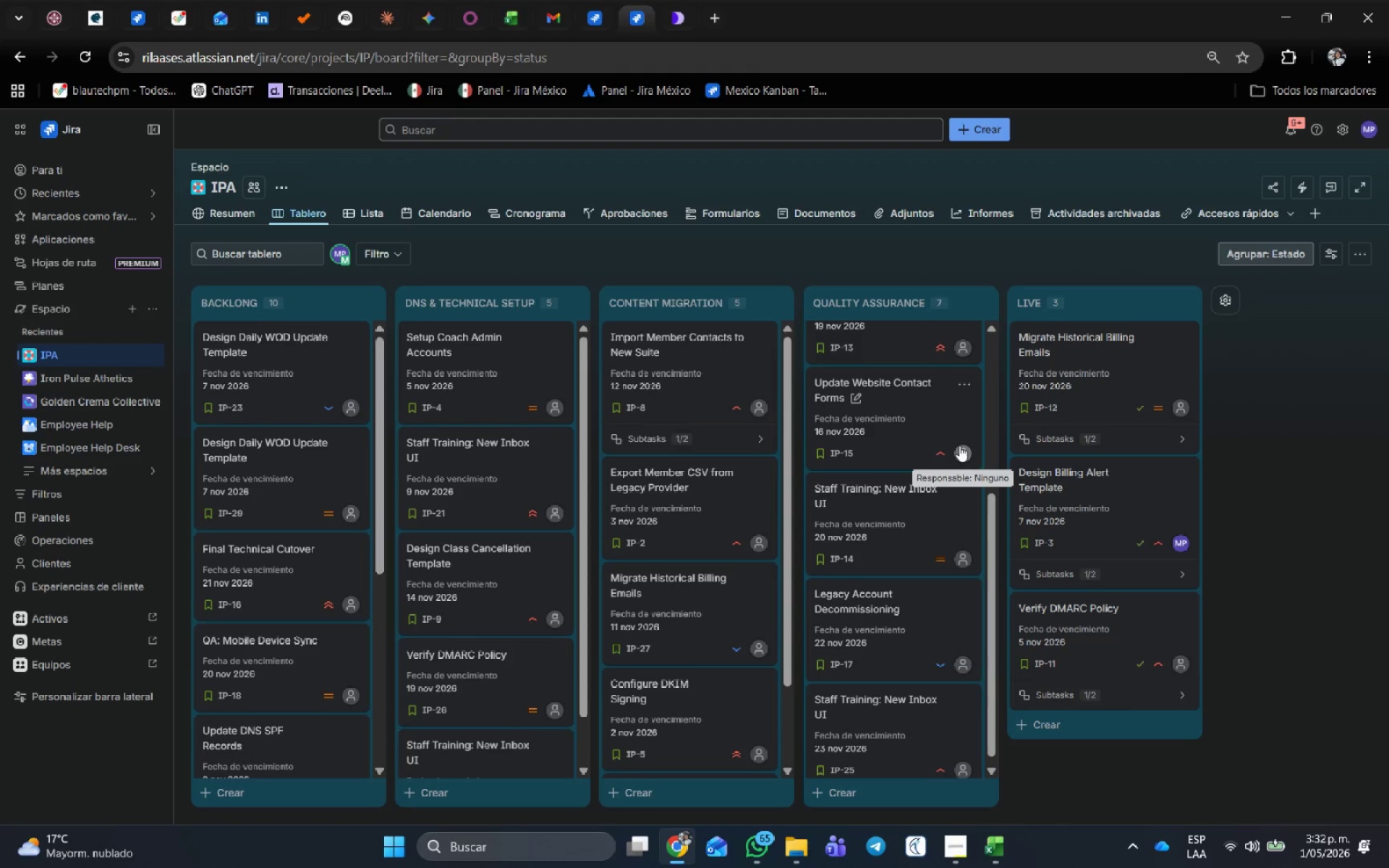 
left_click([596, 9])
 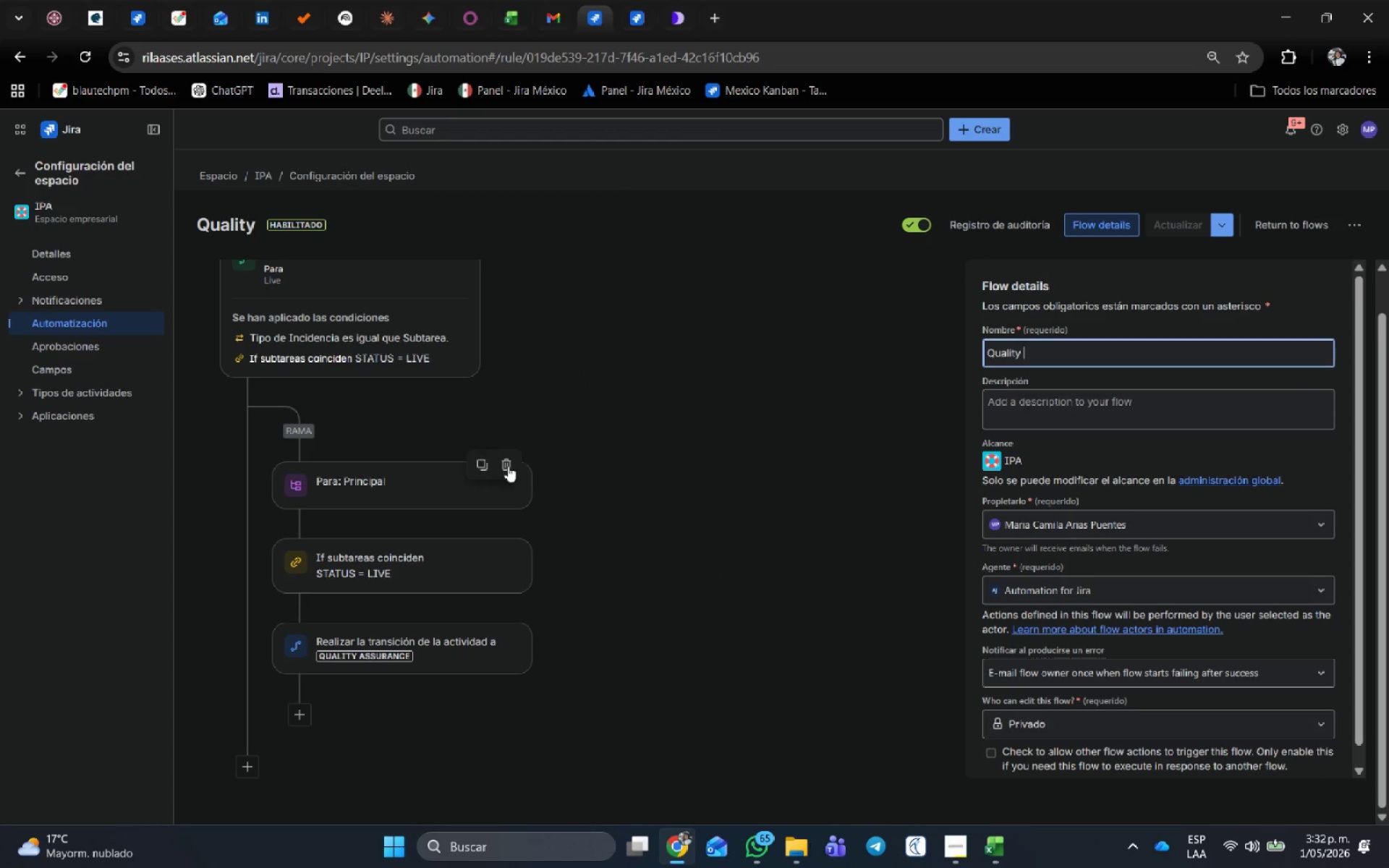 
wait(11.42)
 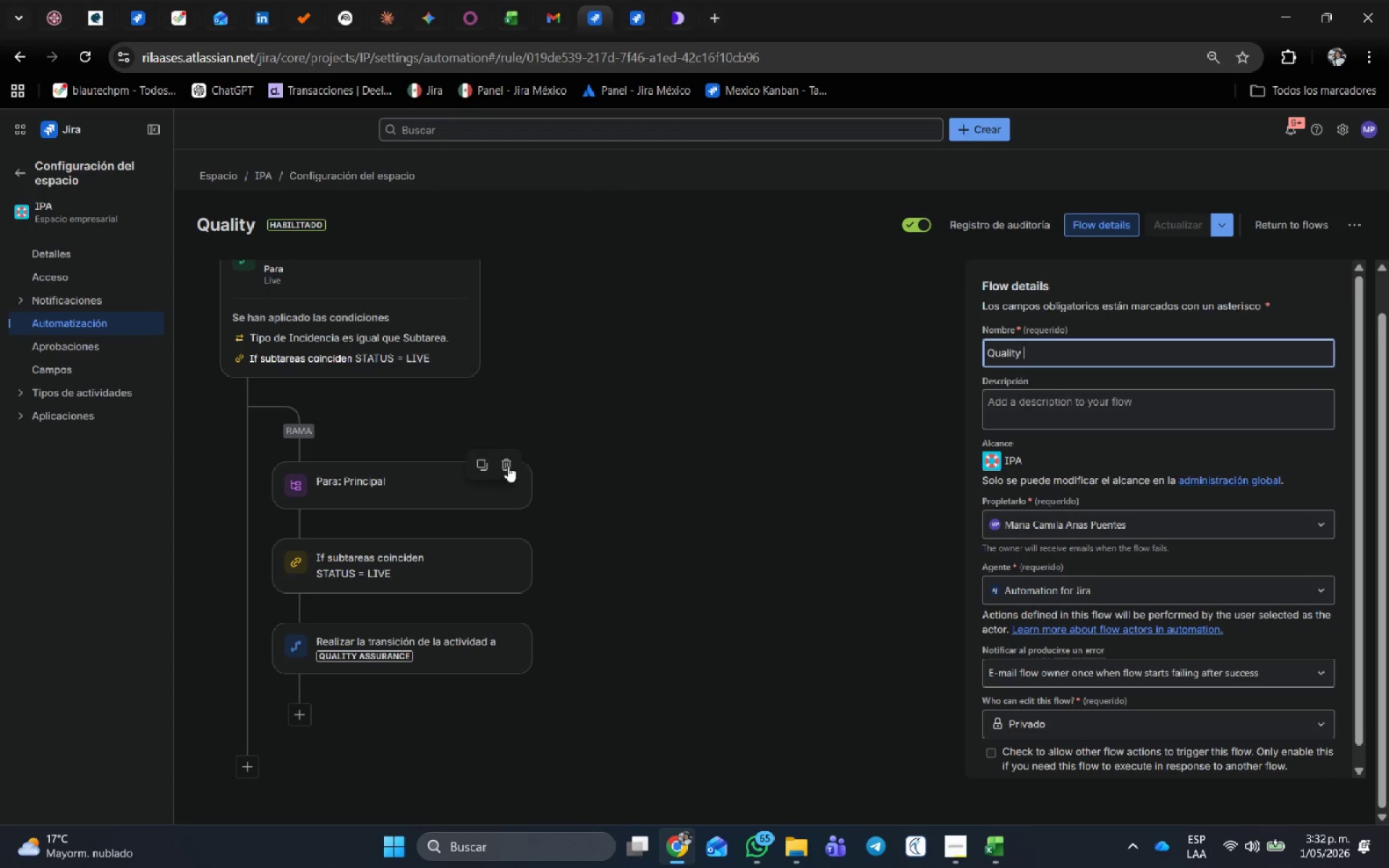 
left_click([791, 524])
 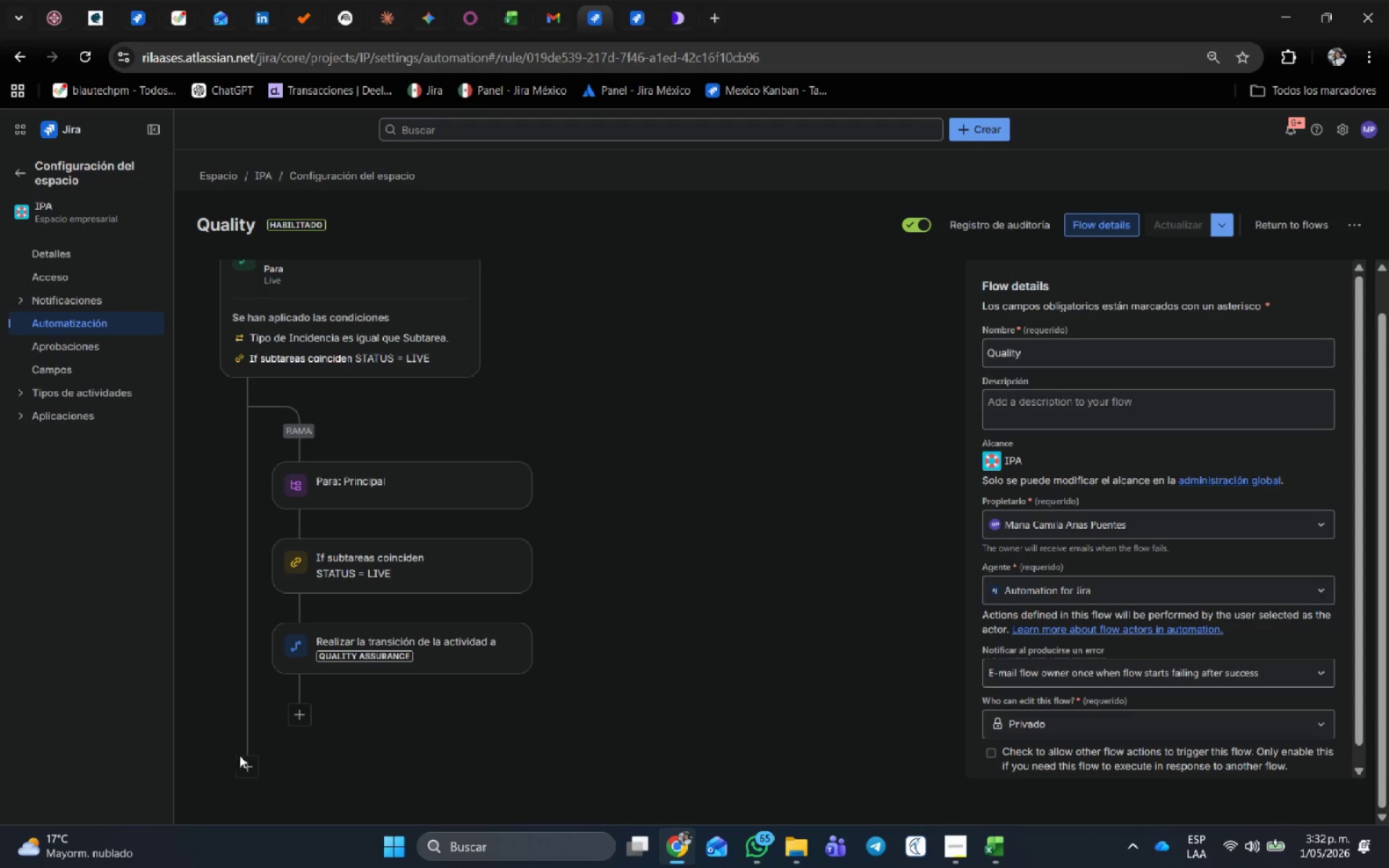 
left_click([248, 764])
 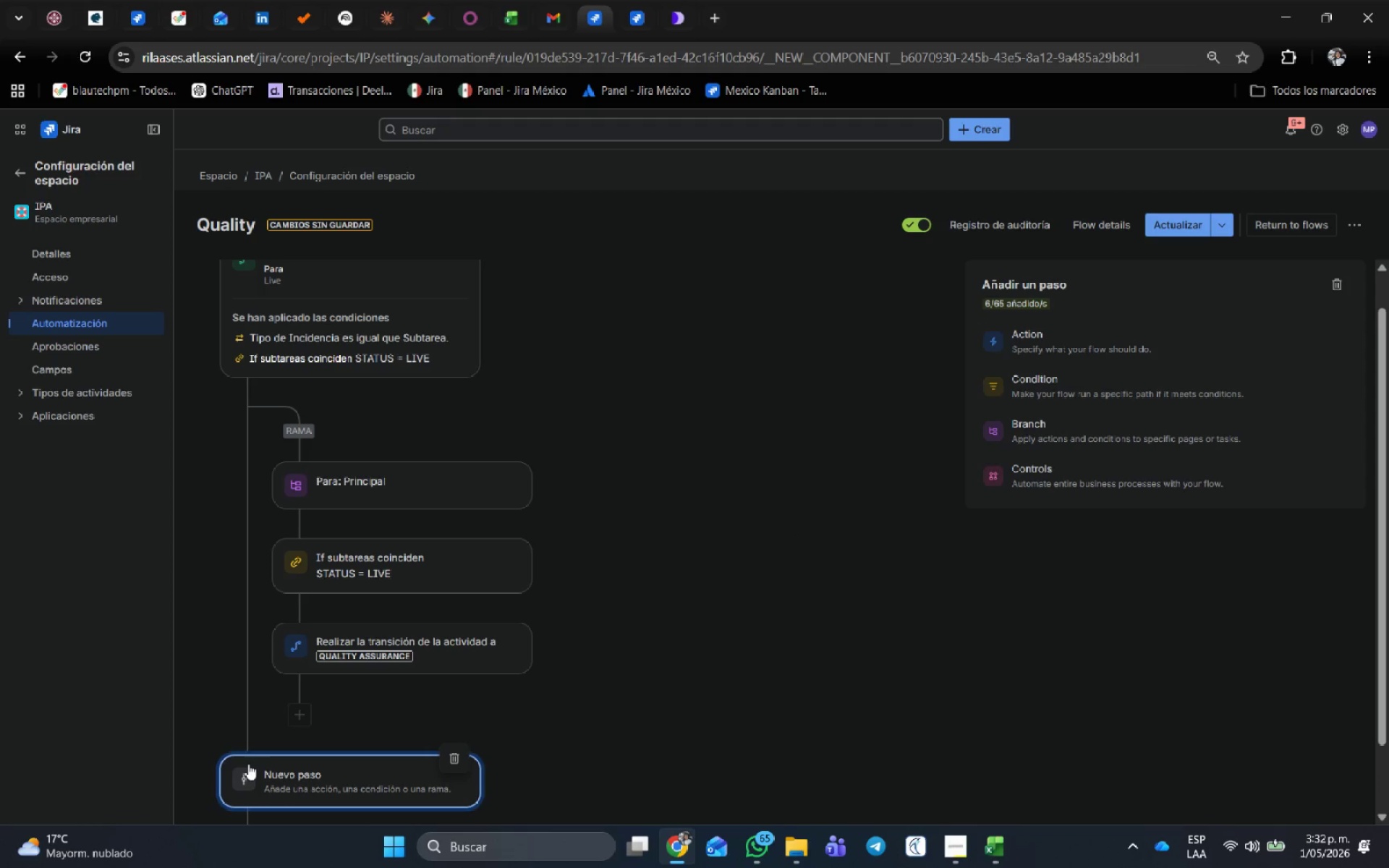 
scroll: coordinate [639, 731], scroll_direction: down, amount: 2.0
 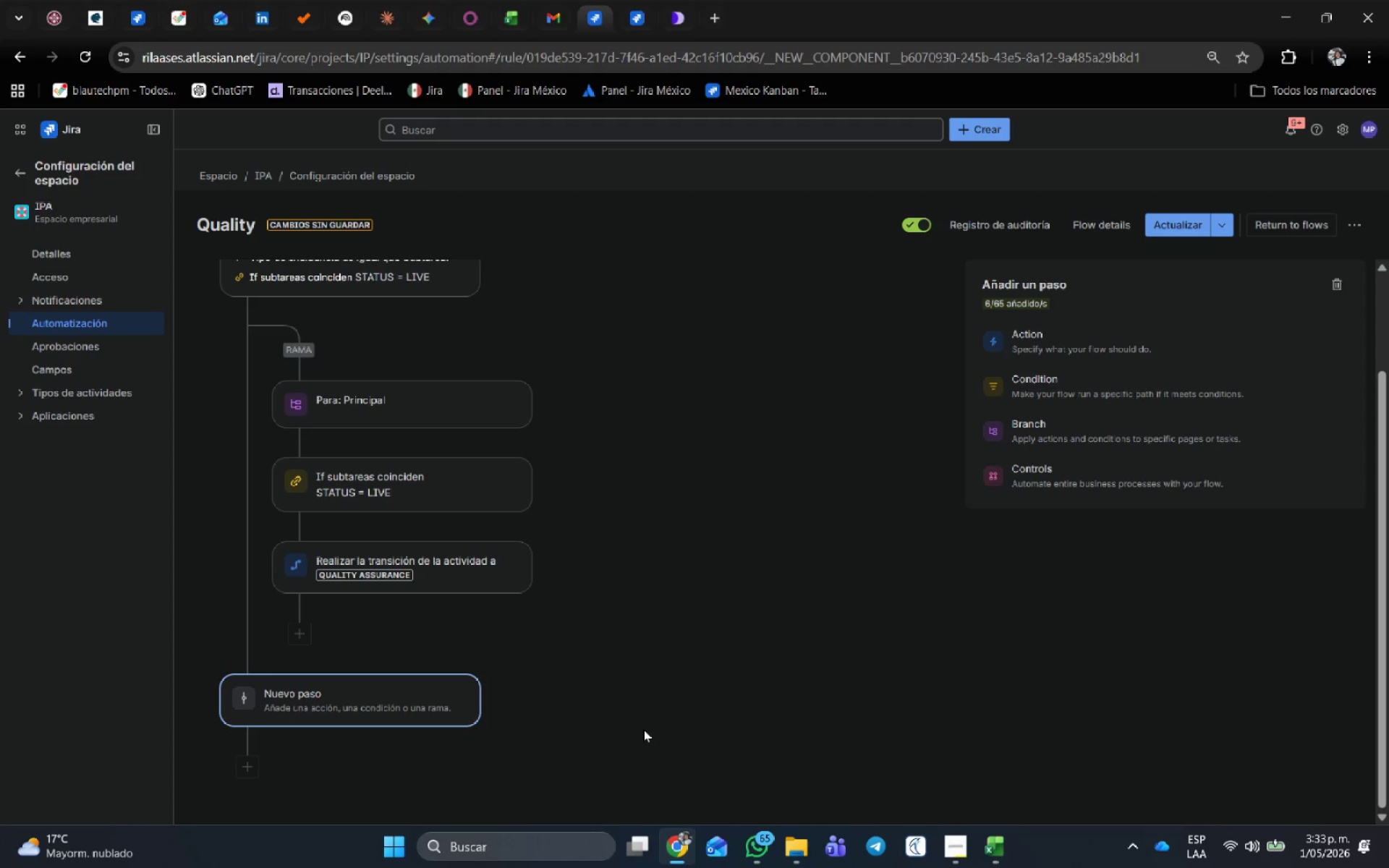 
wait(44.38)
 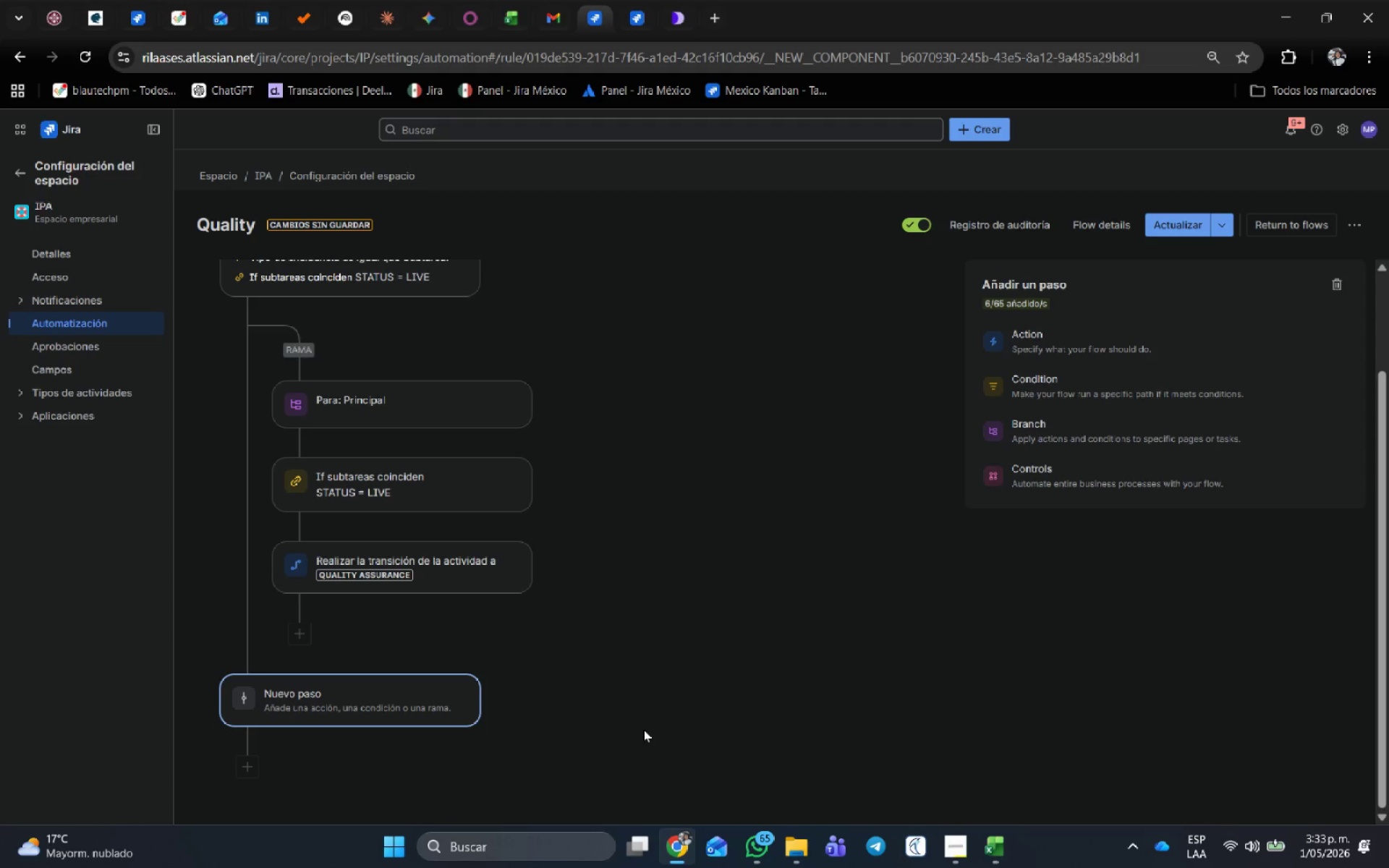 
left_click([354, 691])
 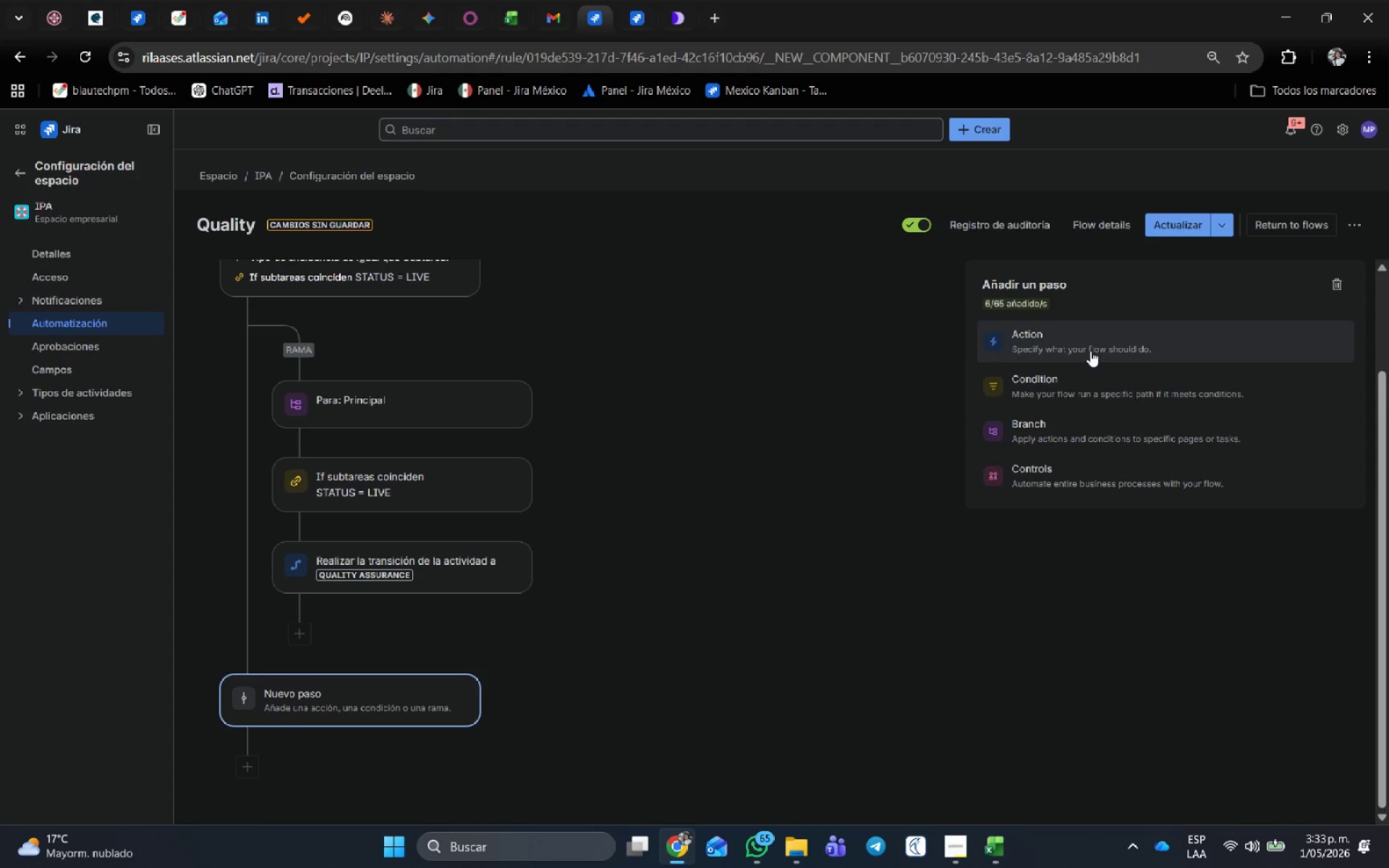 
left_click([1087, 345])
 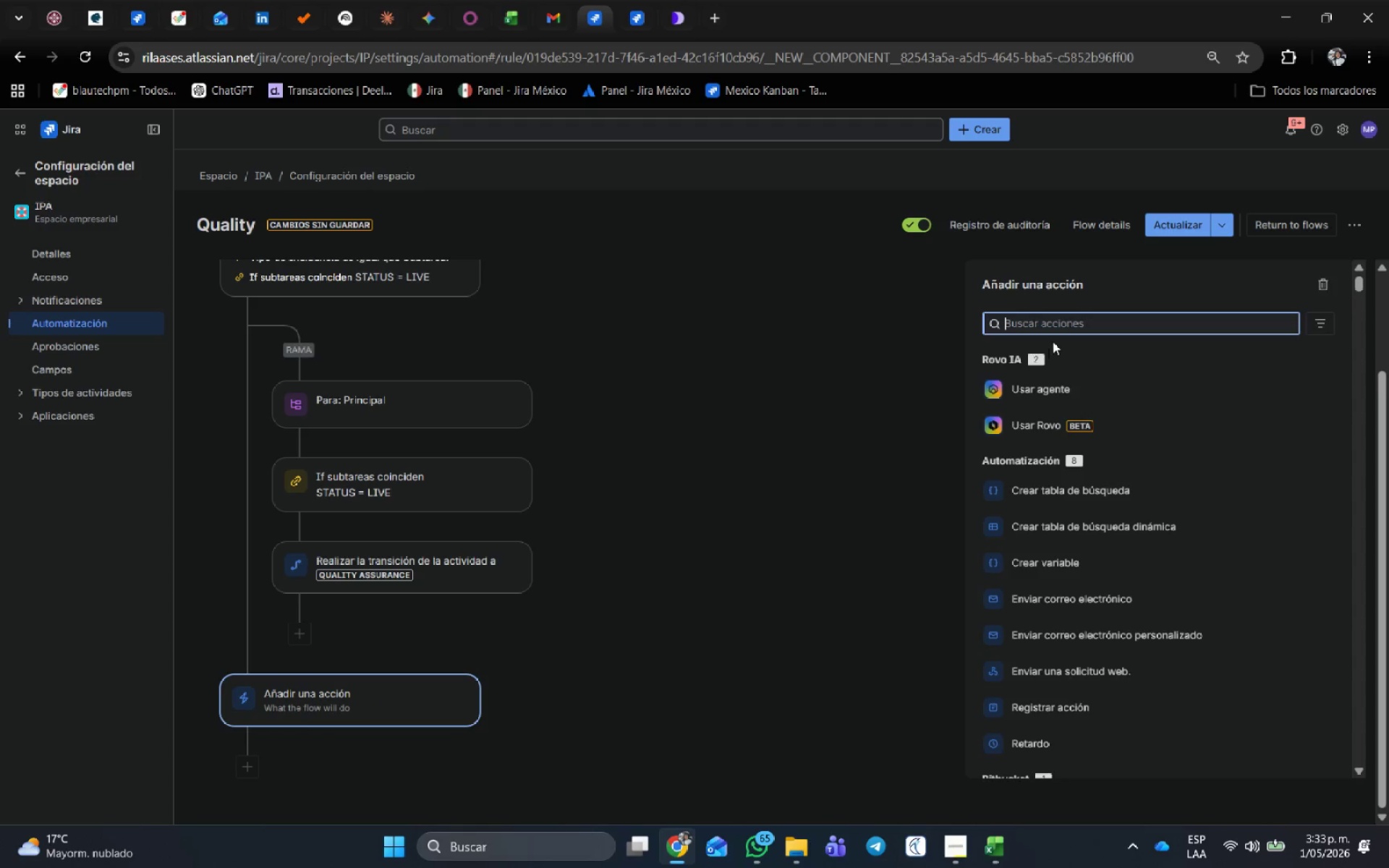 
left_click([1055, 323])
 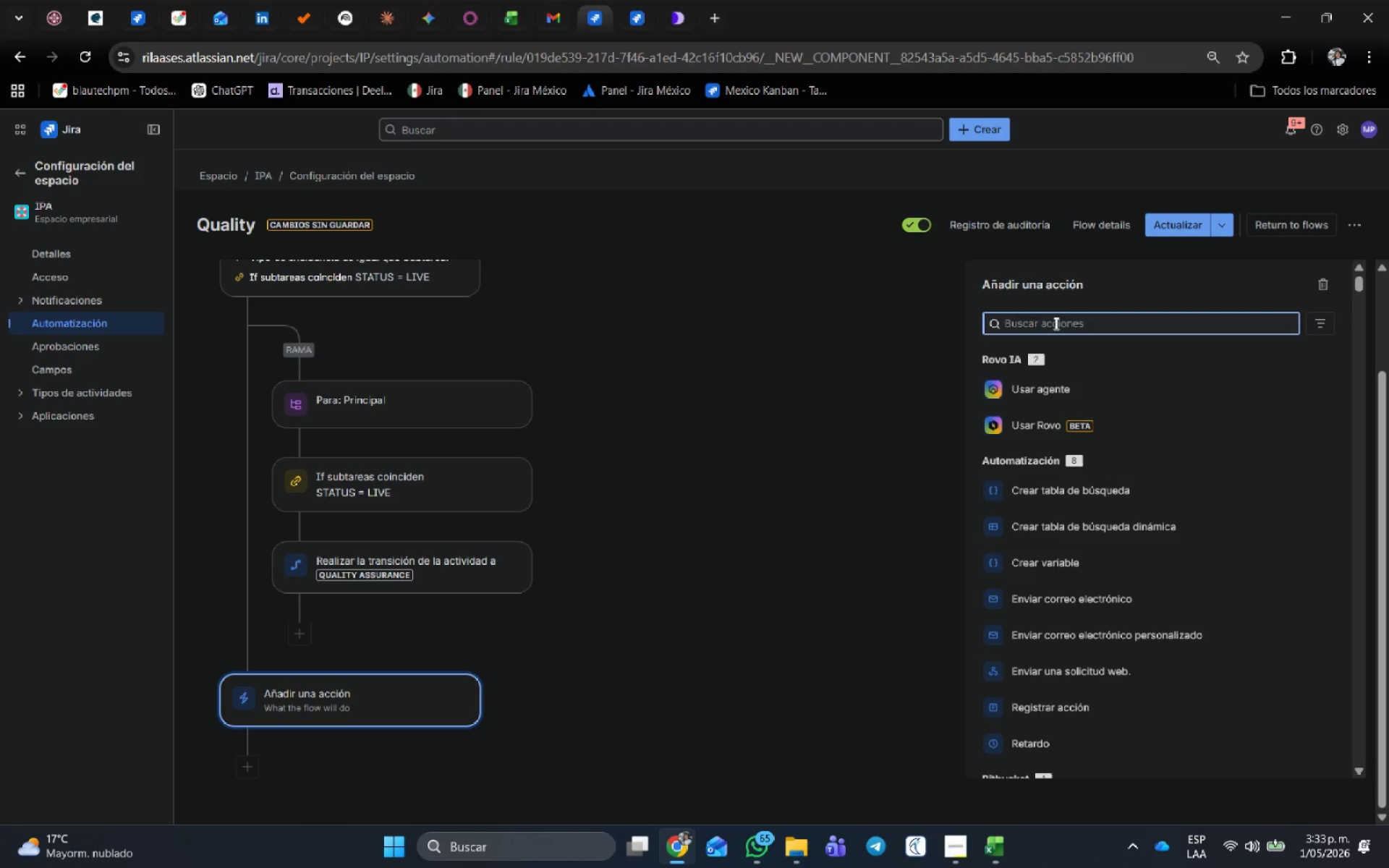 
type(t)
key(Backspace)
type(des)
 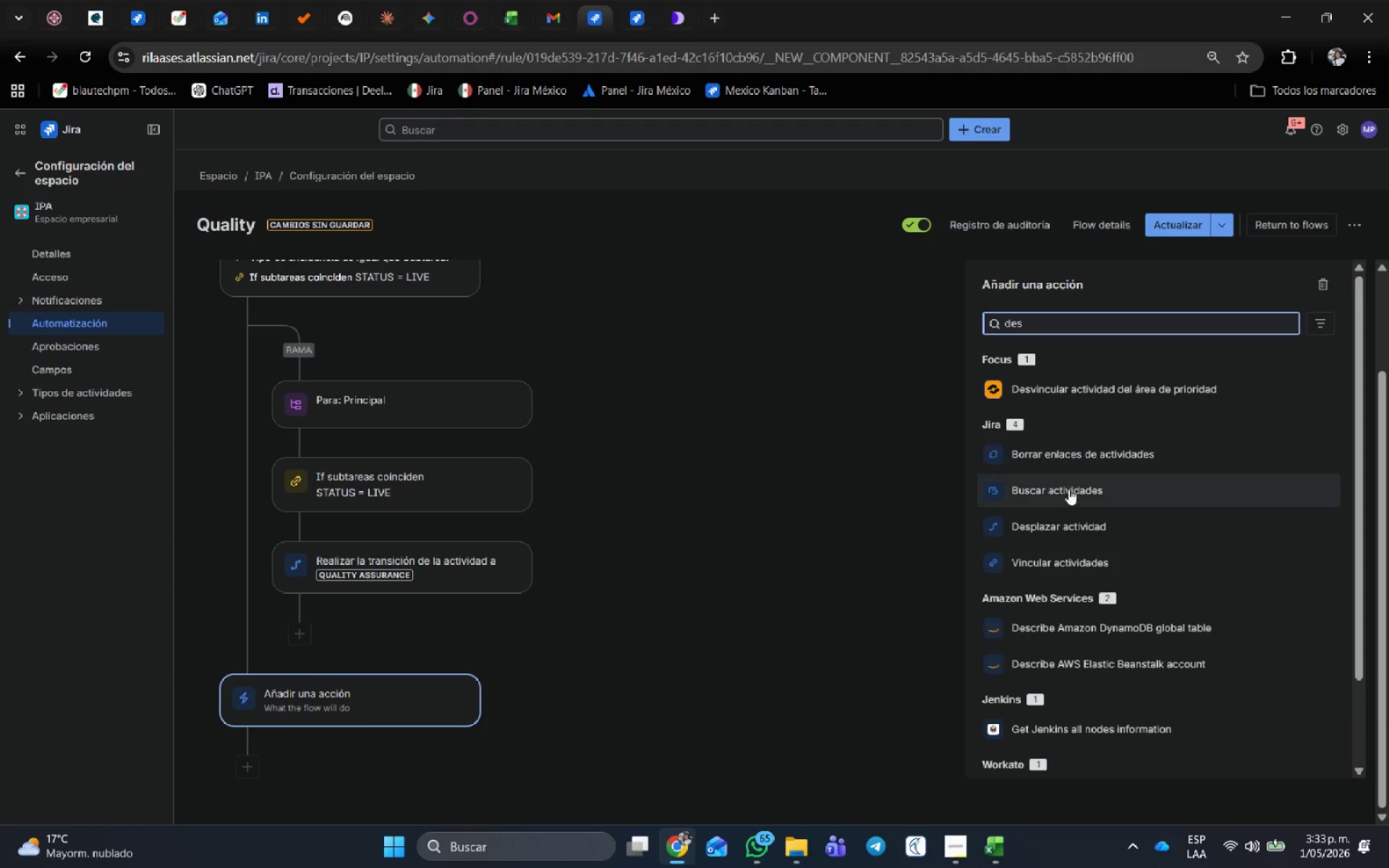 
left_click([1076, 523])
 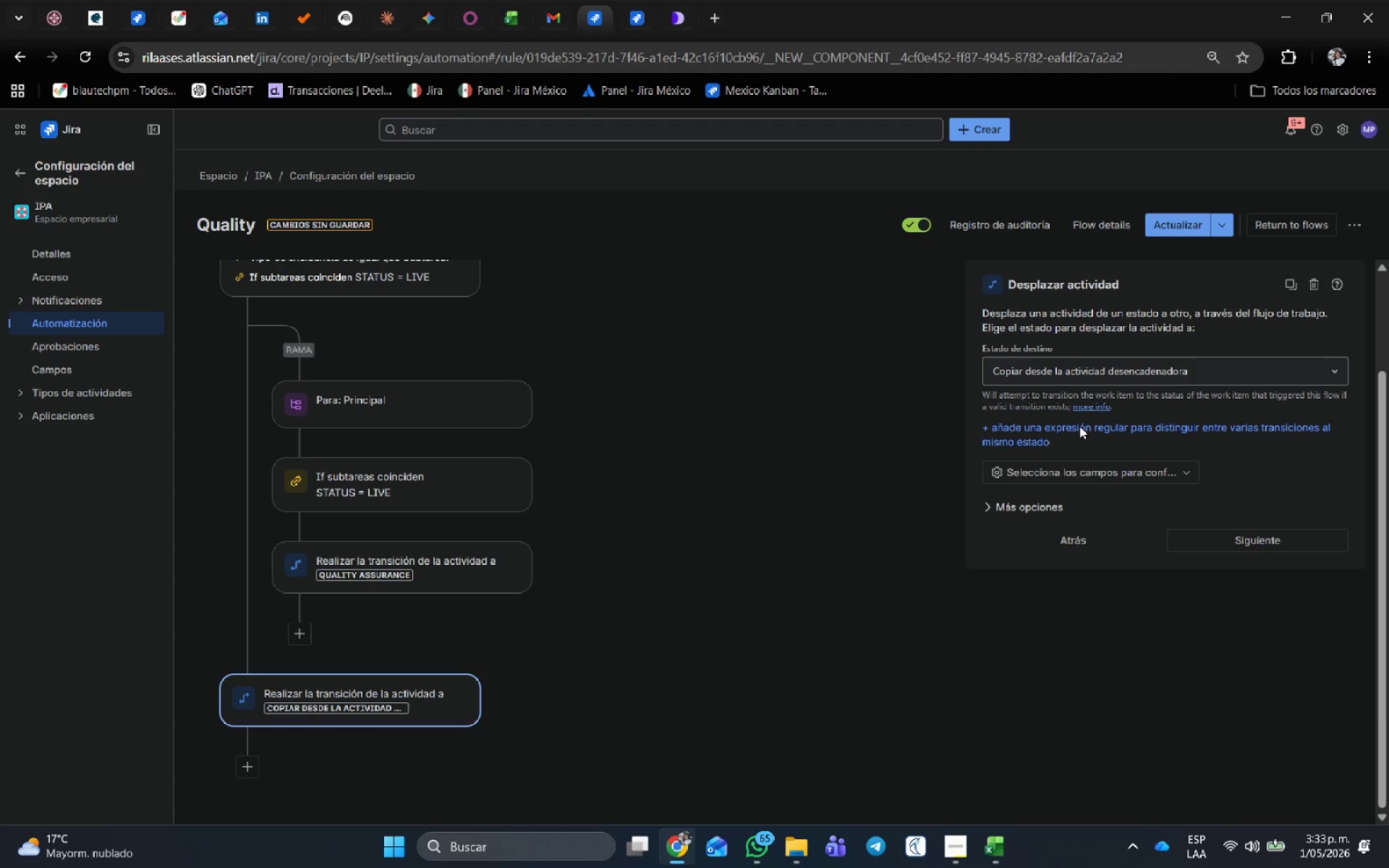 
left_click([1093, 373])
 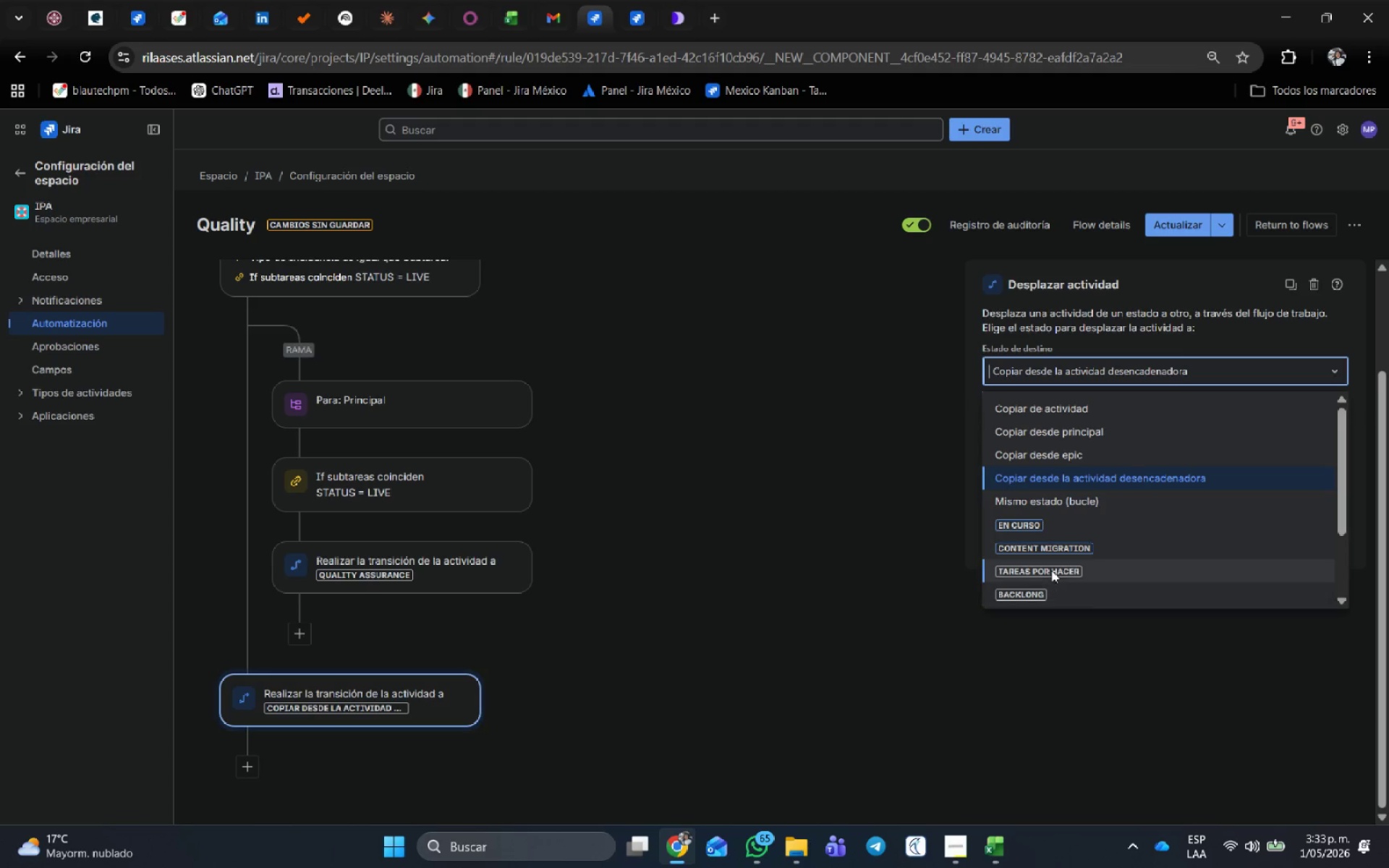 
scroll: coordinate [1059, 553], scroll_direction: down, amount: 2.0
 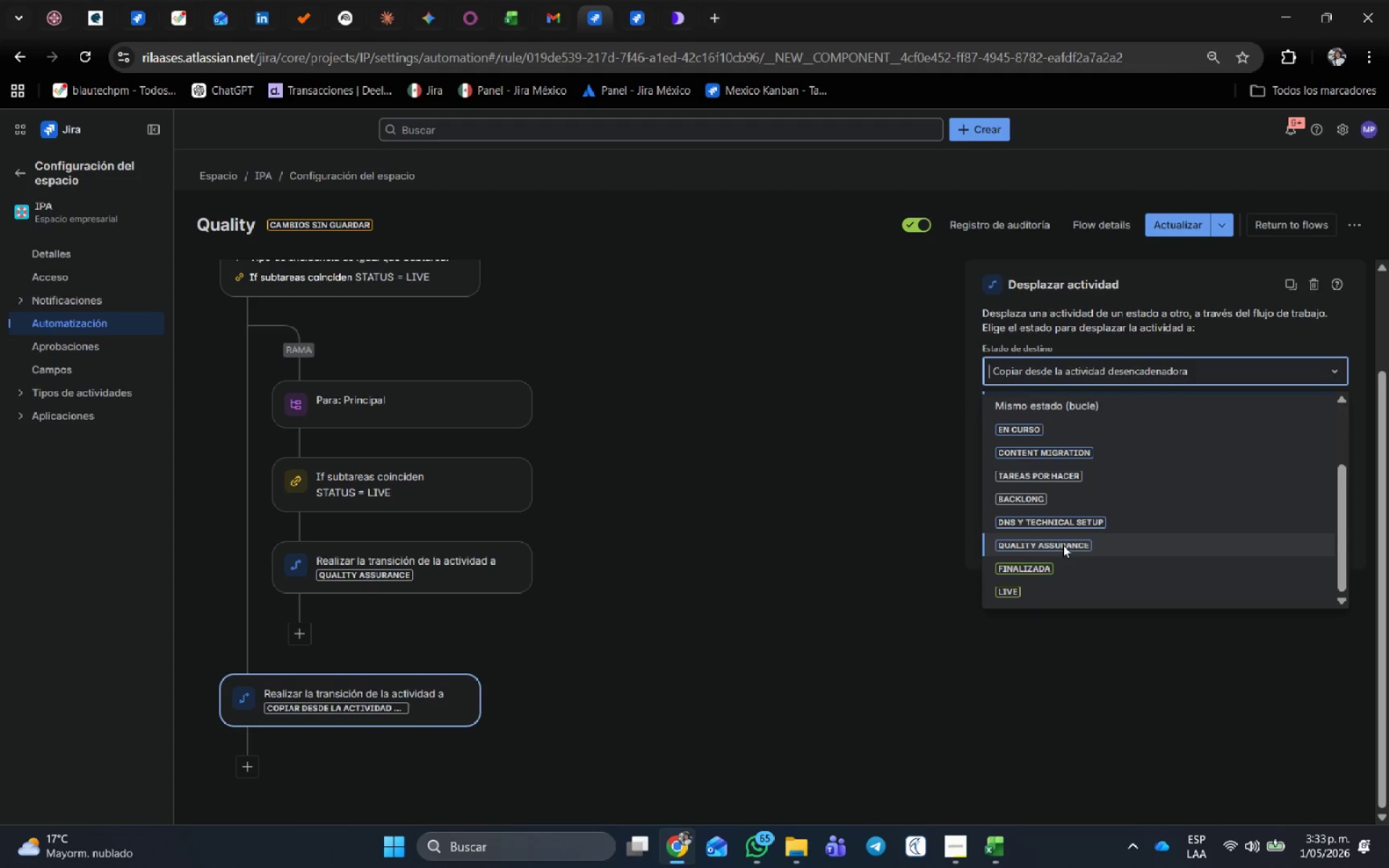 
left_click([1063, 544])
 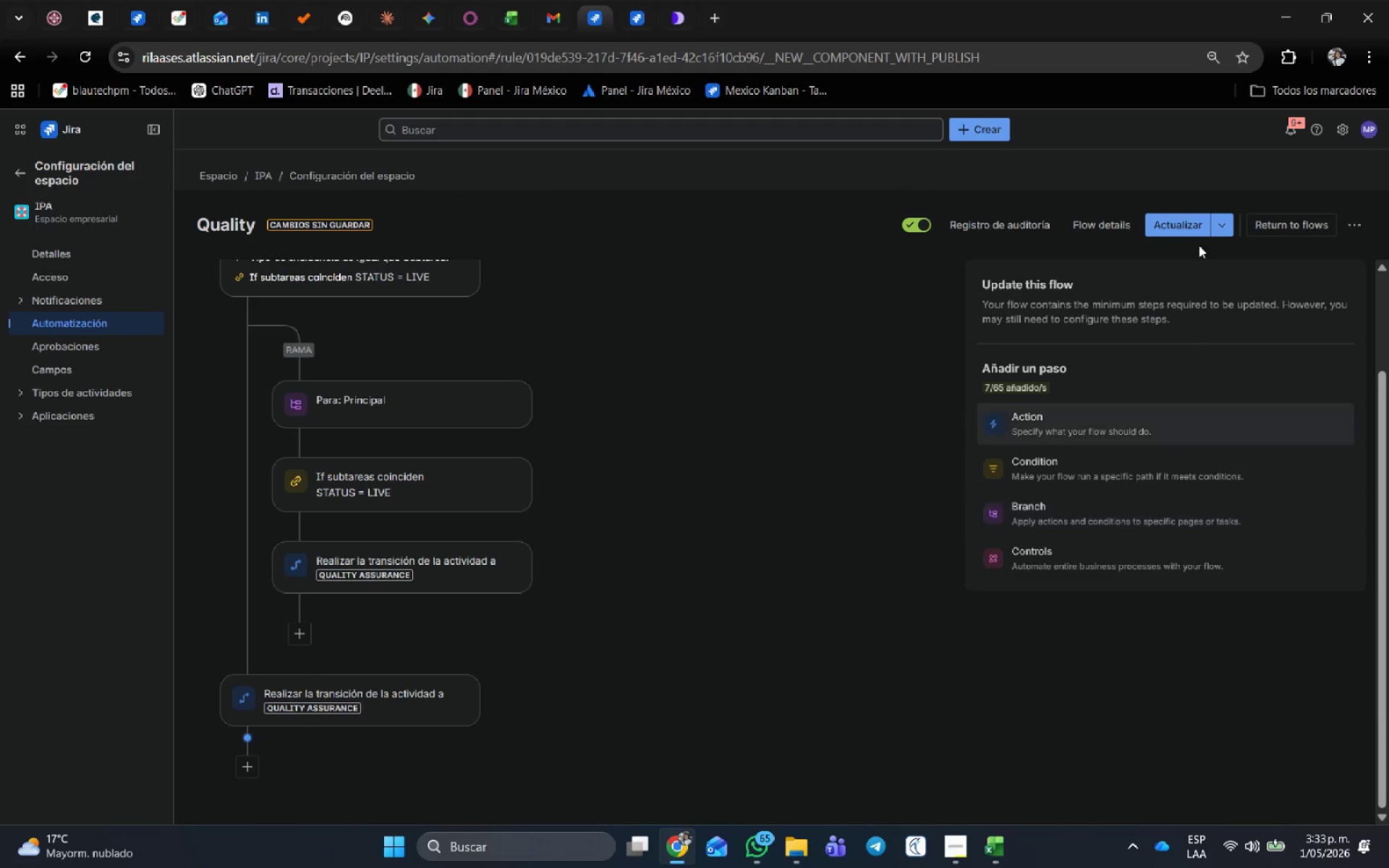 
left_click([1200, 224])
 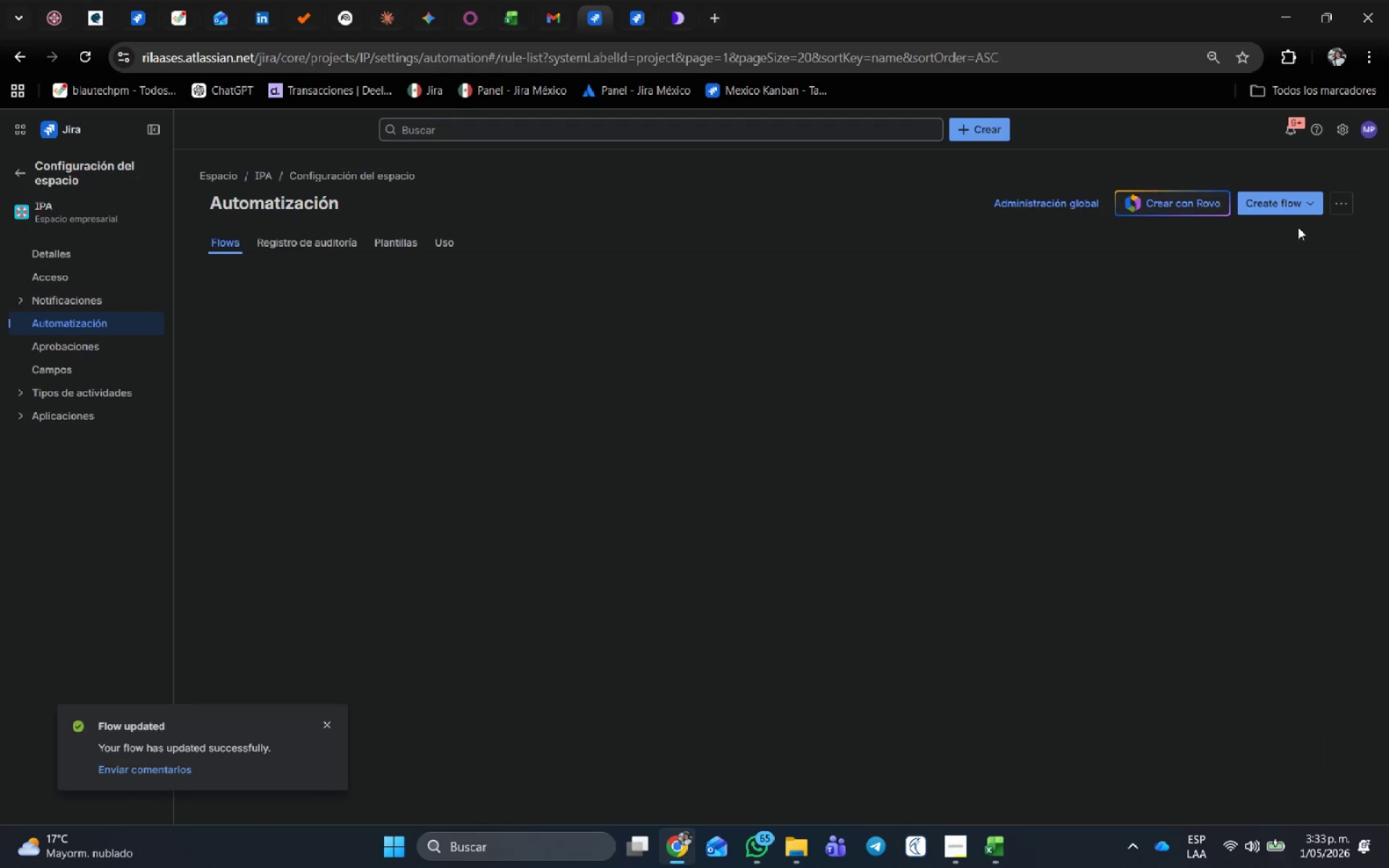 
left_click([640, 27])
 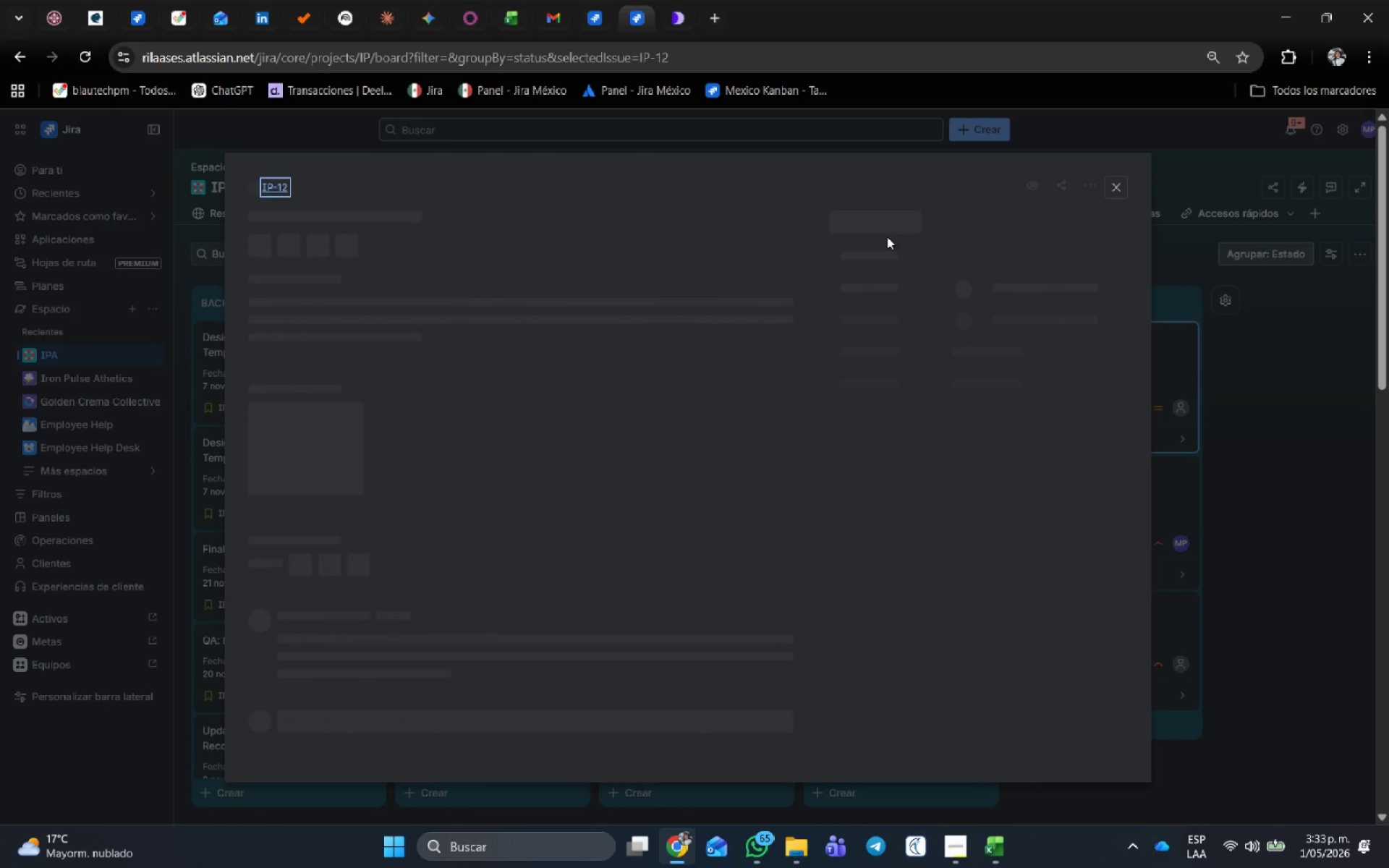 
left_click([844, 231])
 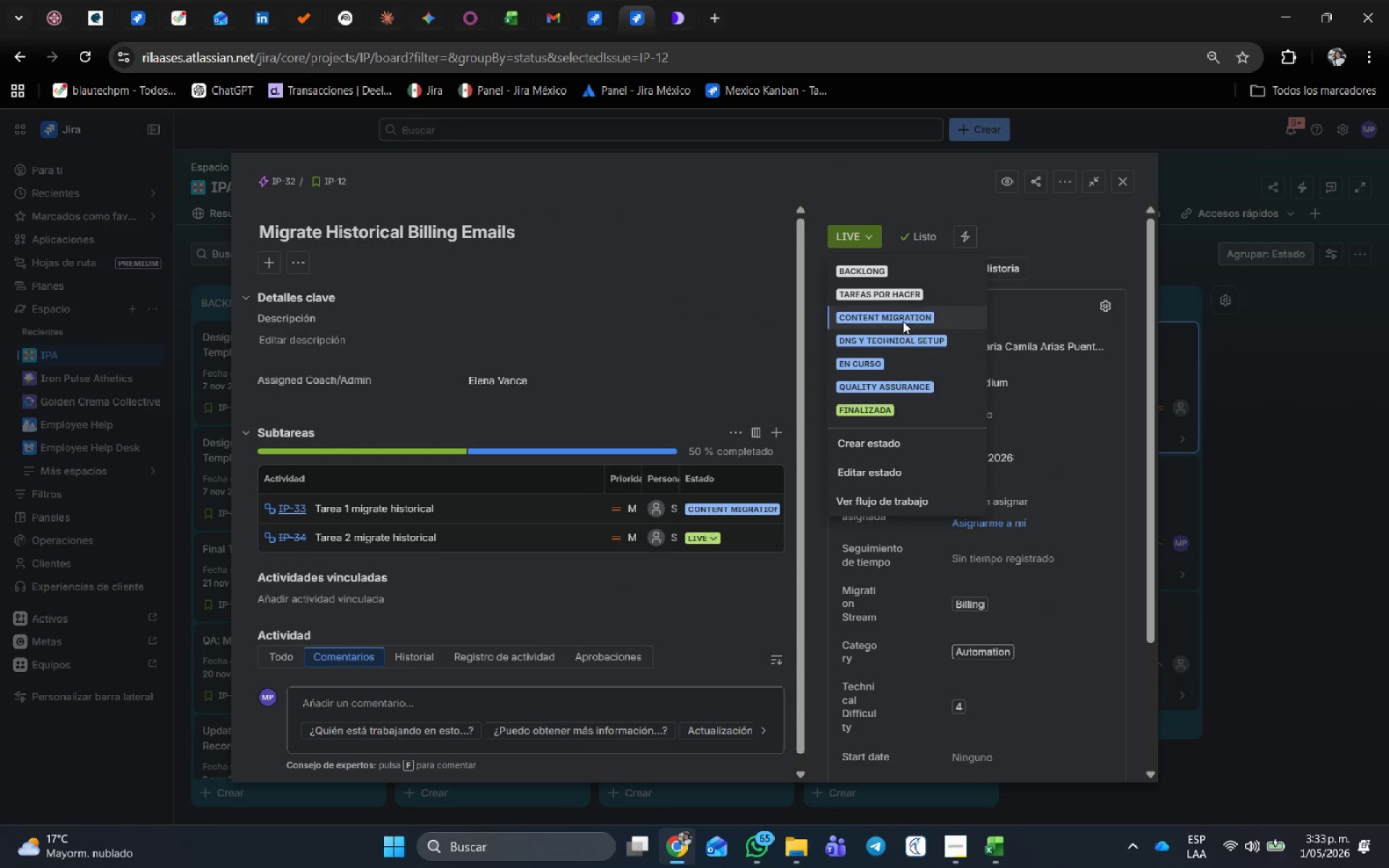 
left_click([908, 339])
 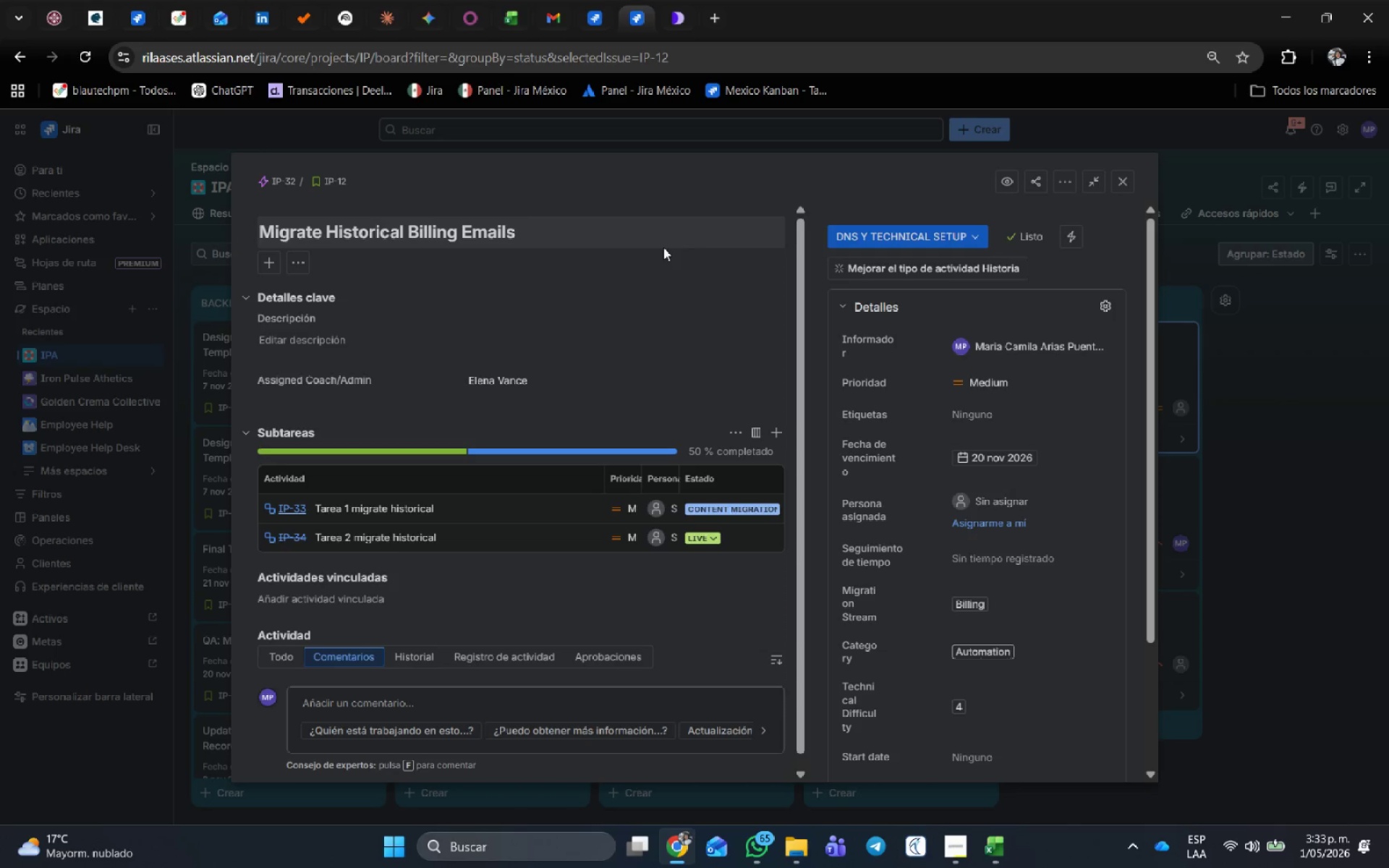 
key(Control+Shift+ShiftLeft)
 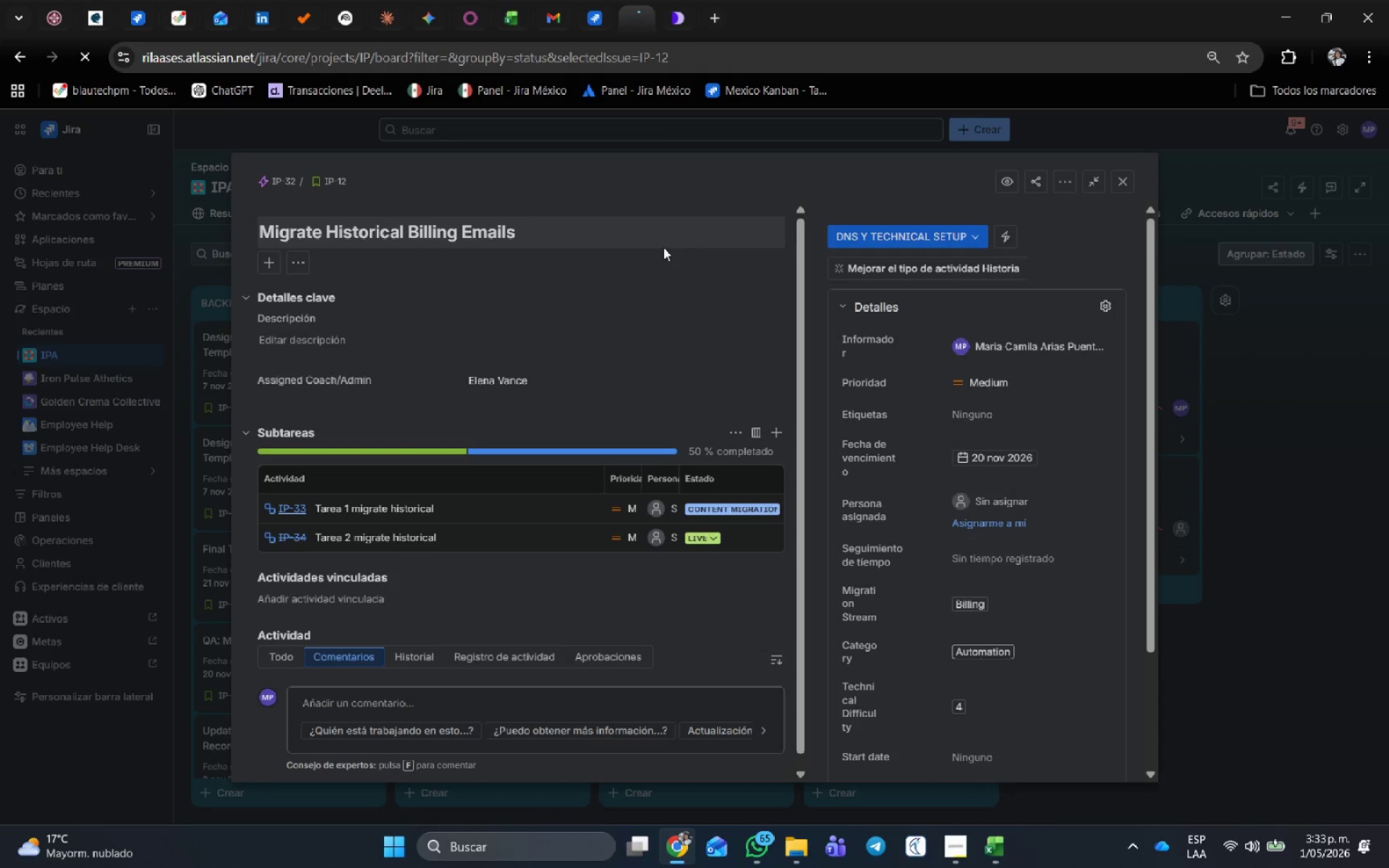 
key(Control+Shift+R)
 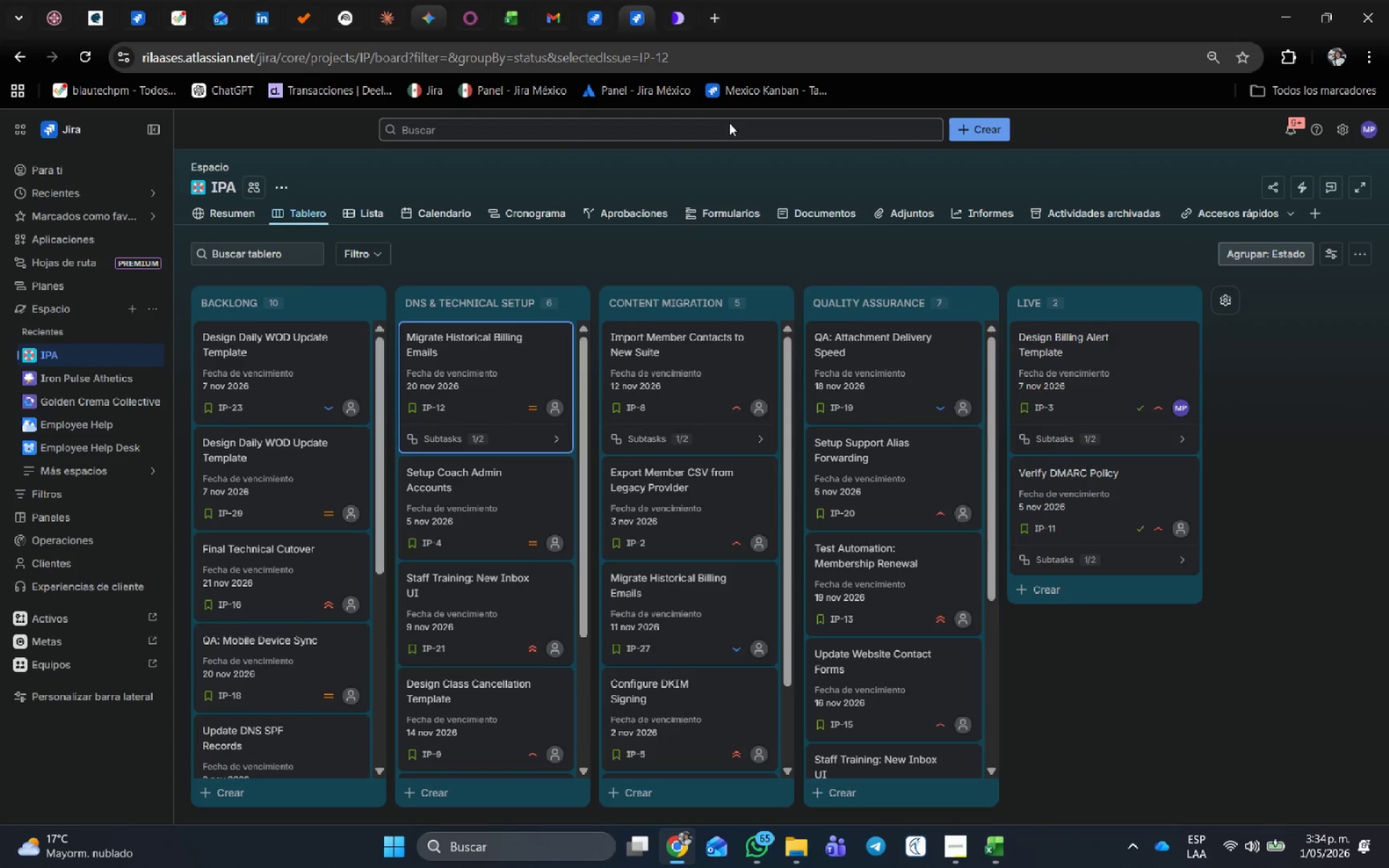 
wait(9.48)
 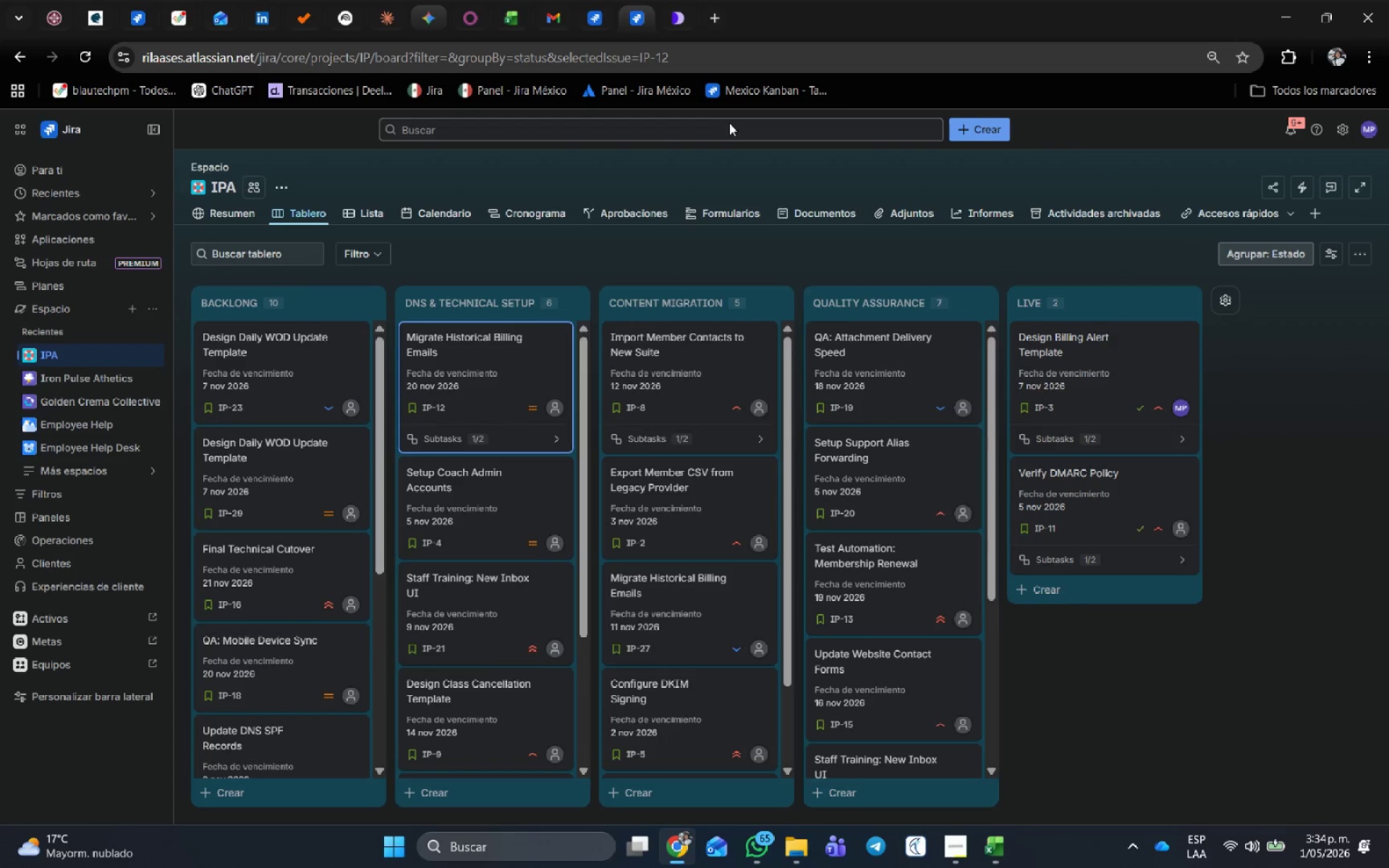 
left_click([929, 235])
 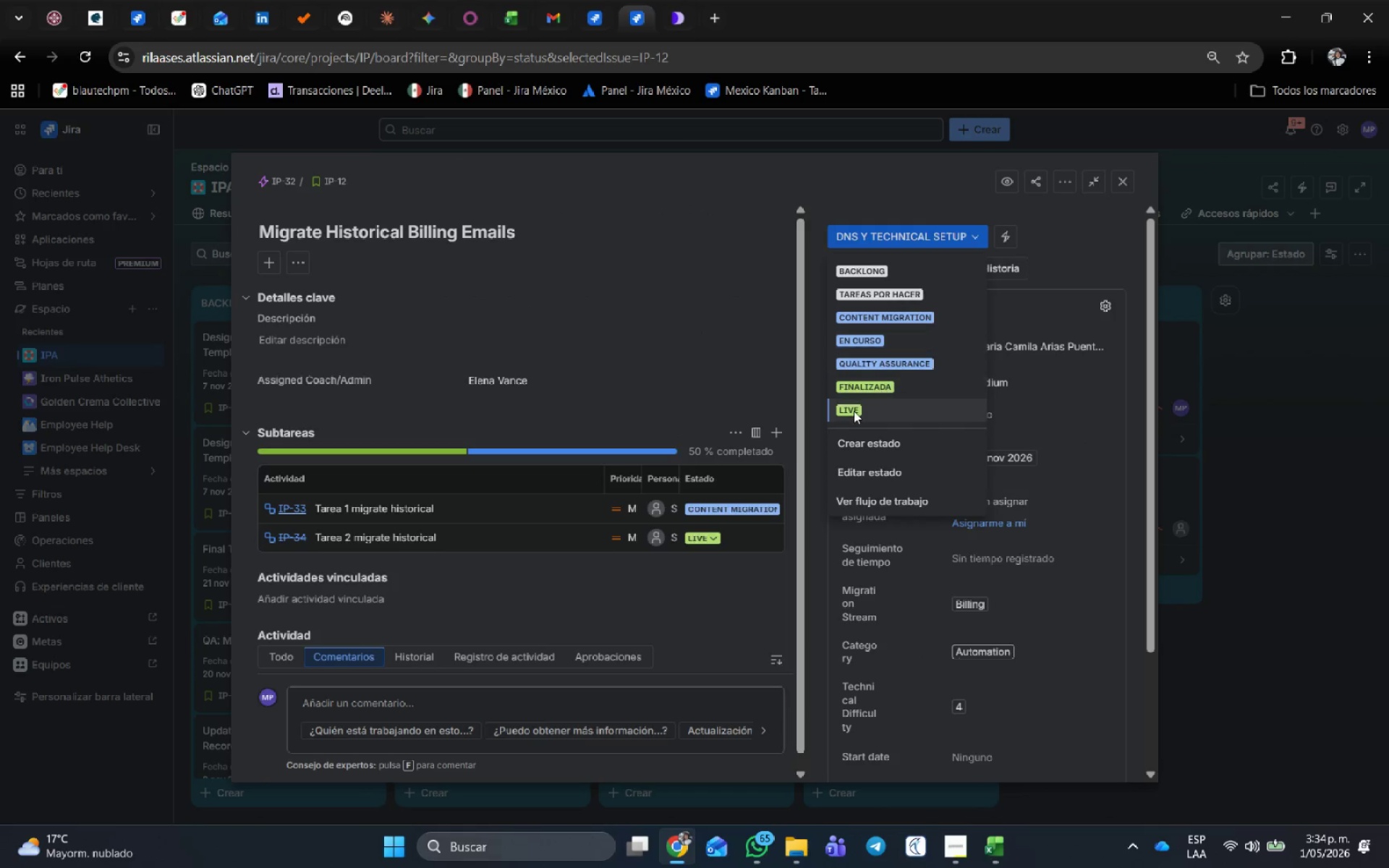 
left_click([855, 407])
 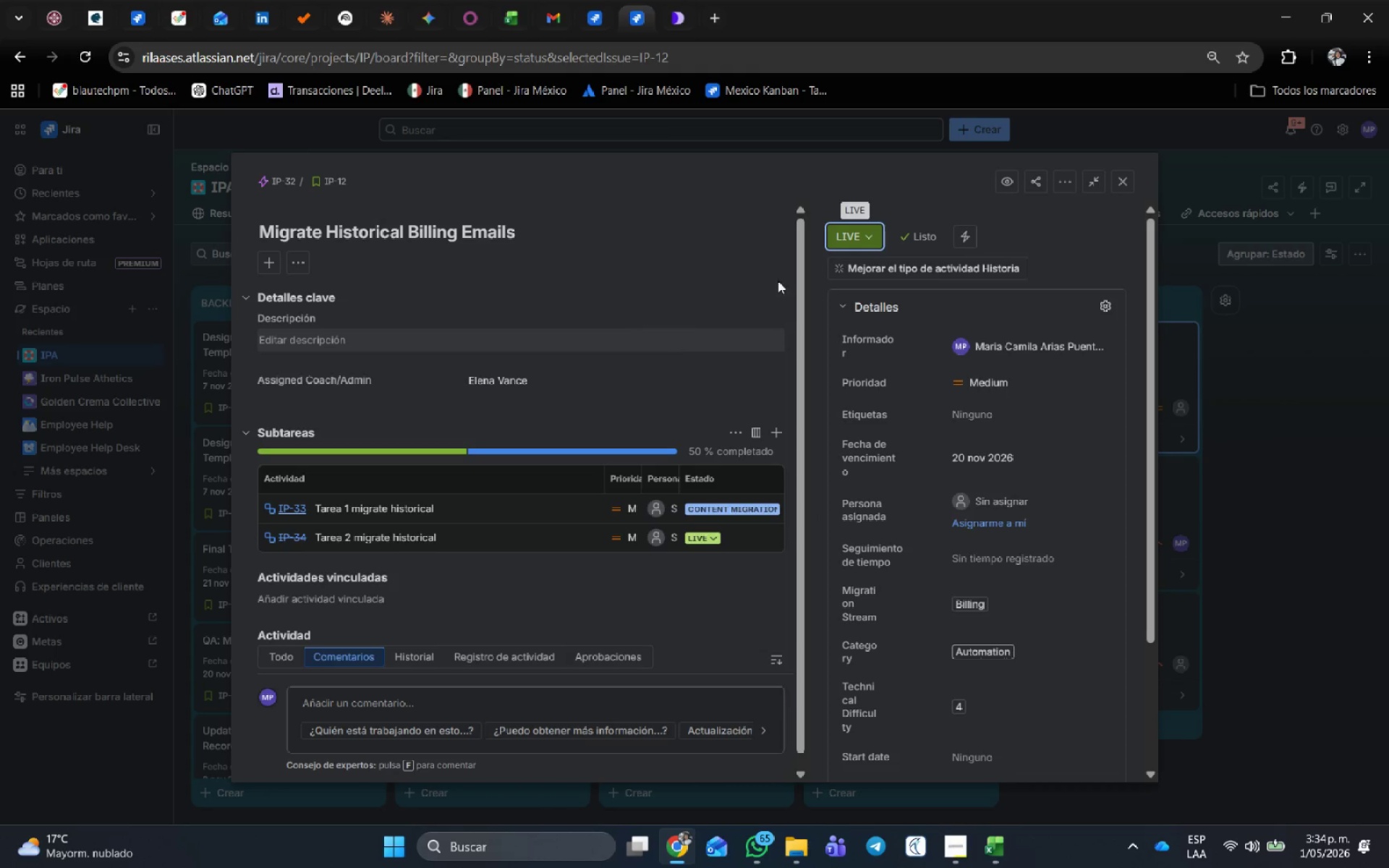 
left_click([1131, 175])
 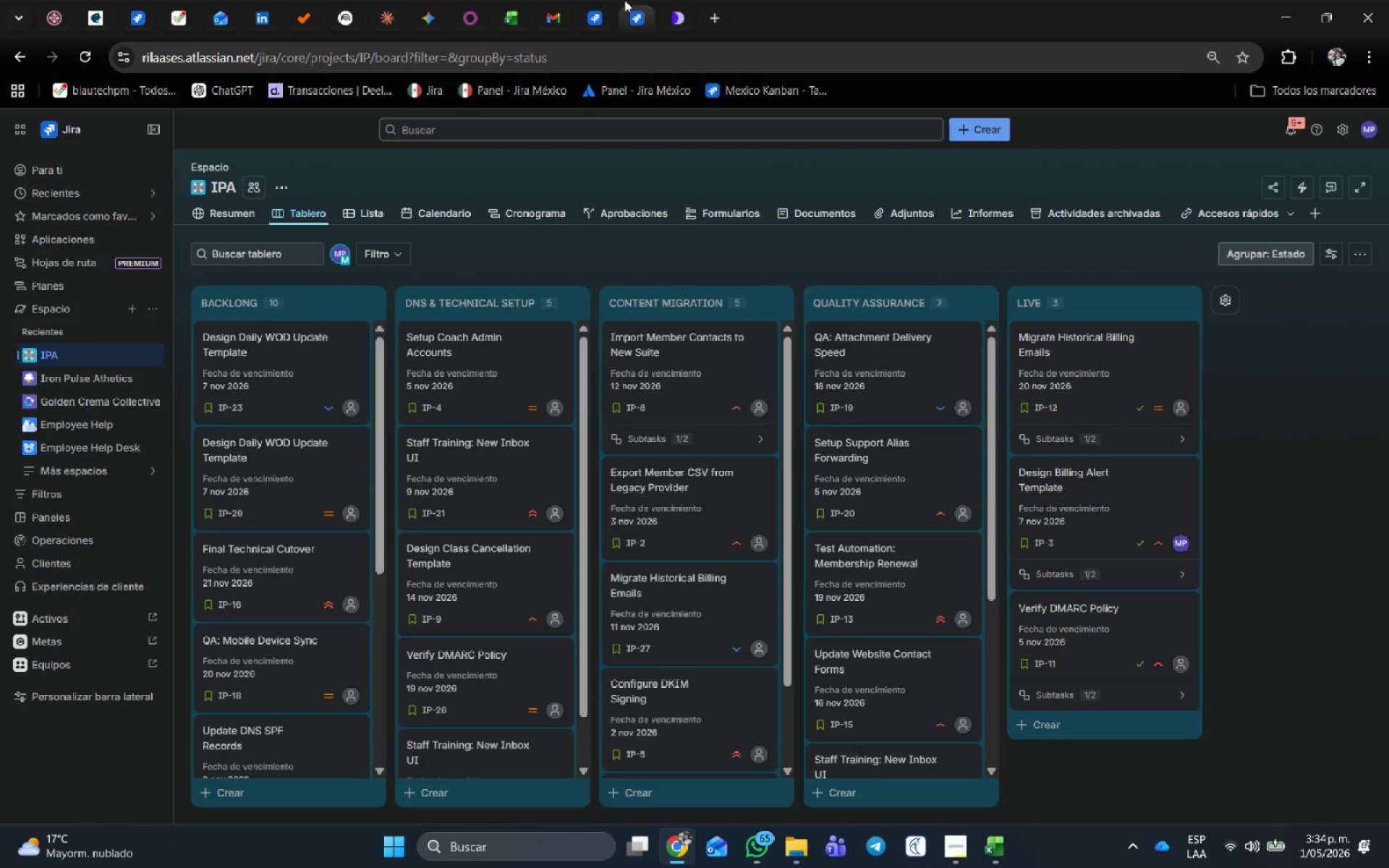 
left_click([598, 4])
 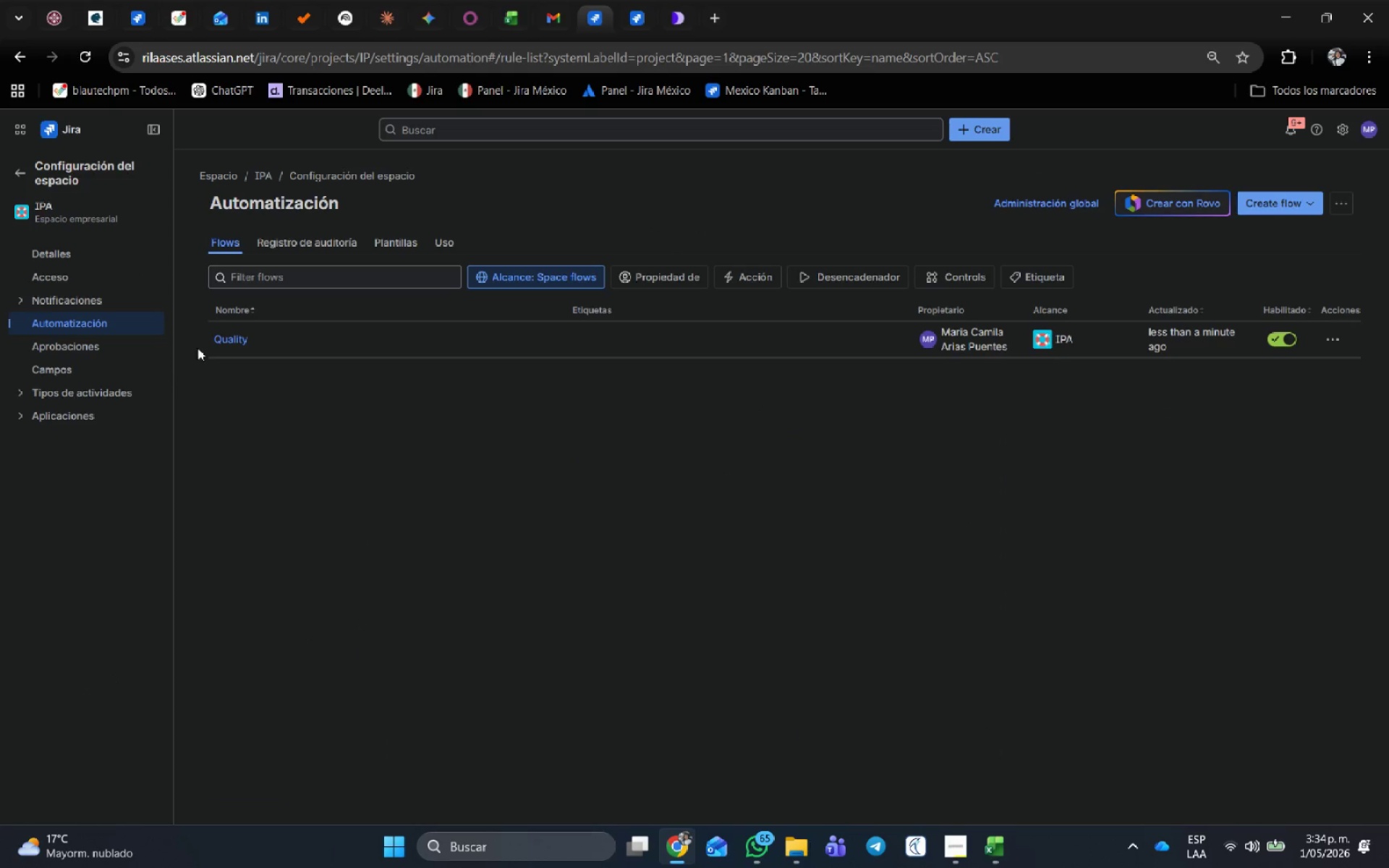 
left_click([223, 346])